 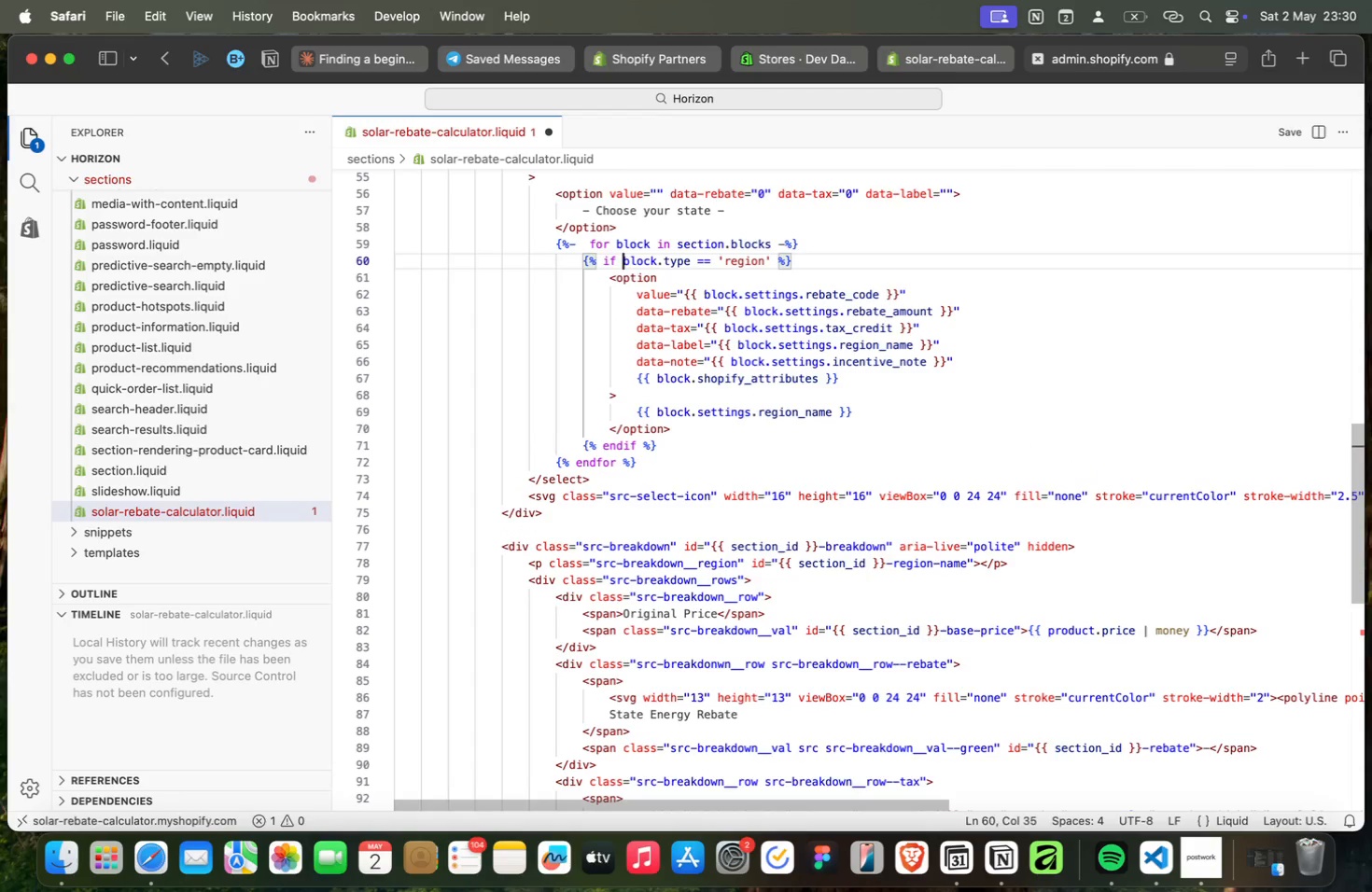 
key(ArrowUp)
 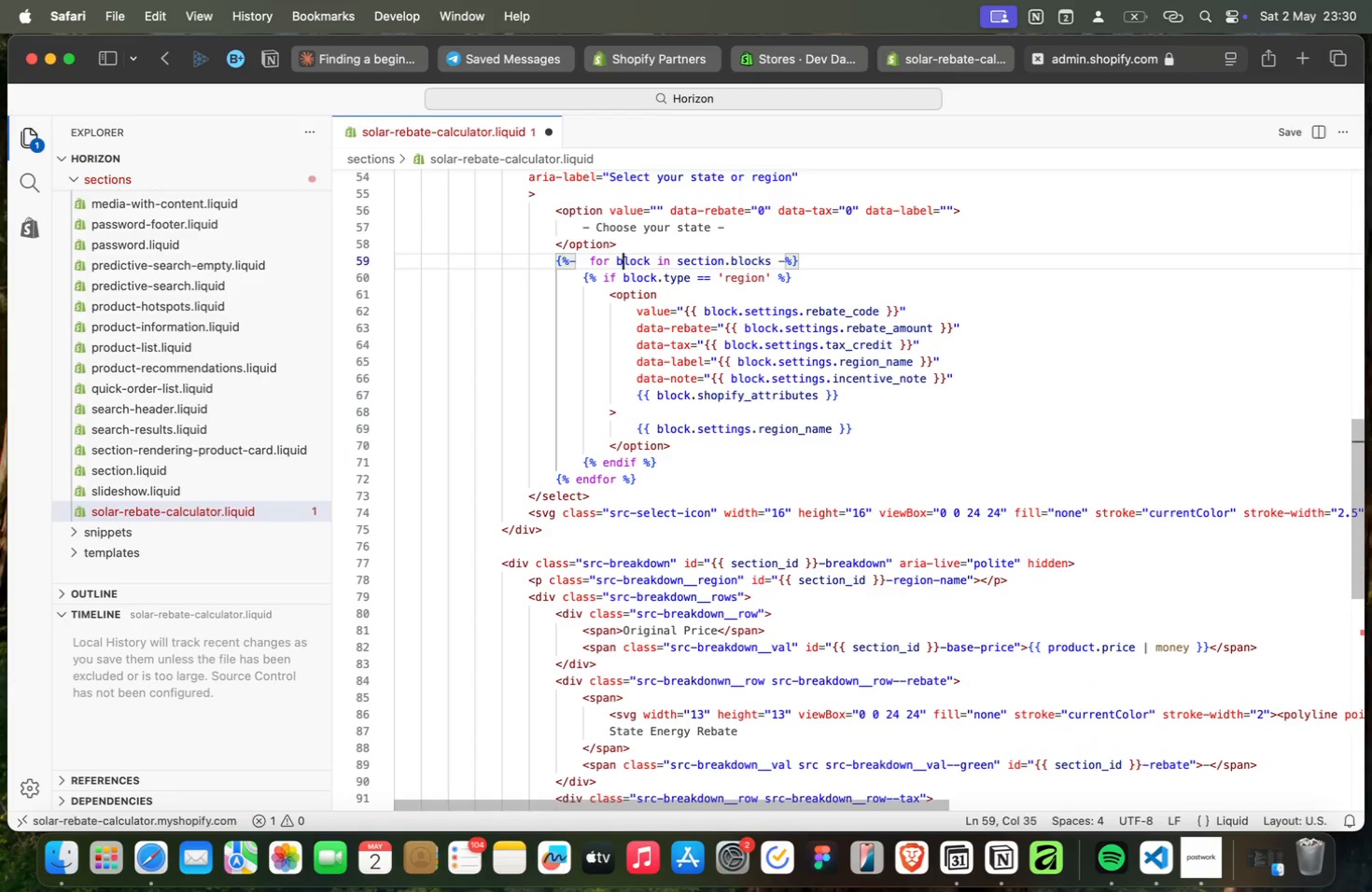 
key(ArrowUp)
 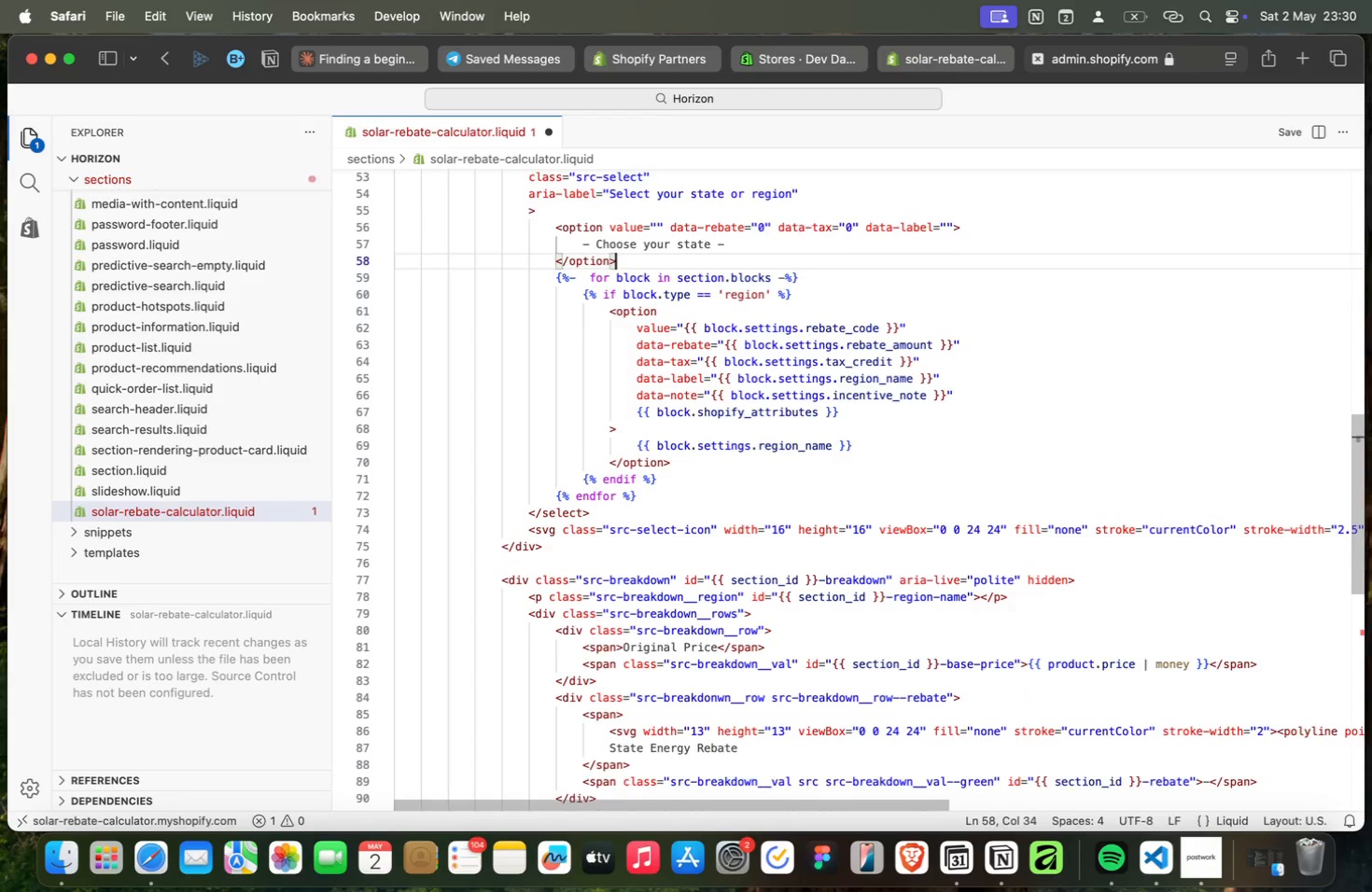 
key(ArrowUp)
 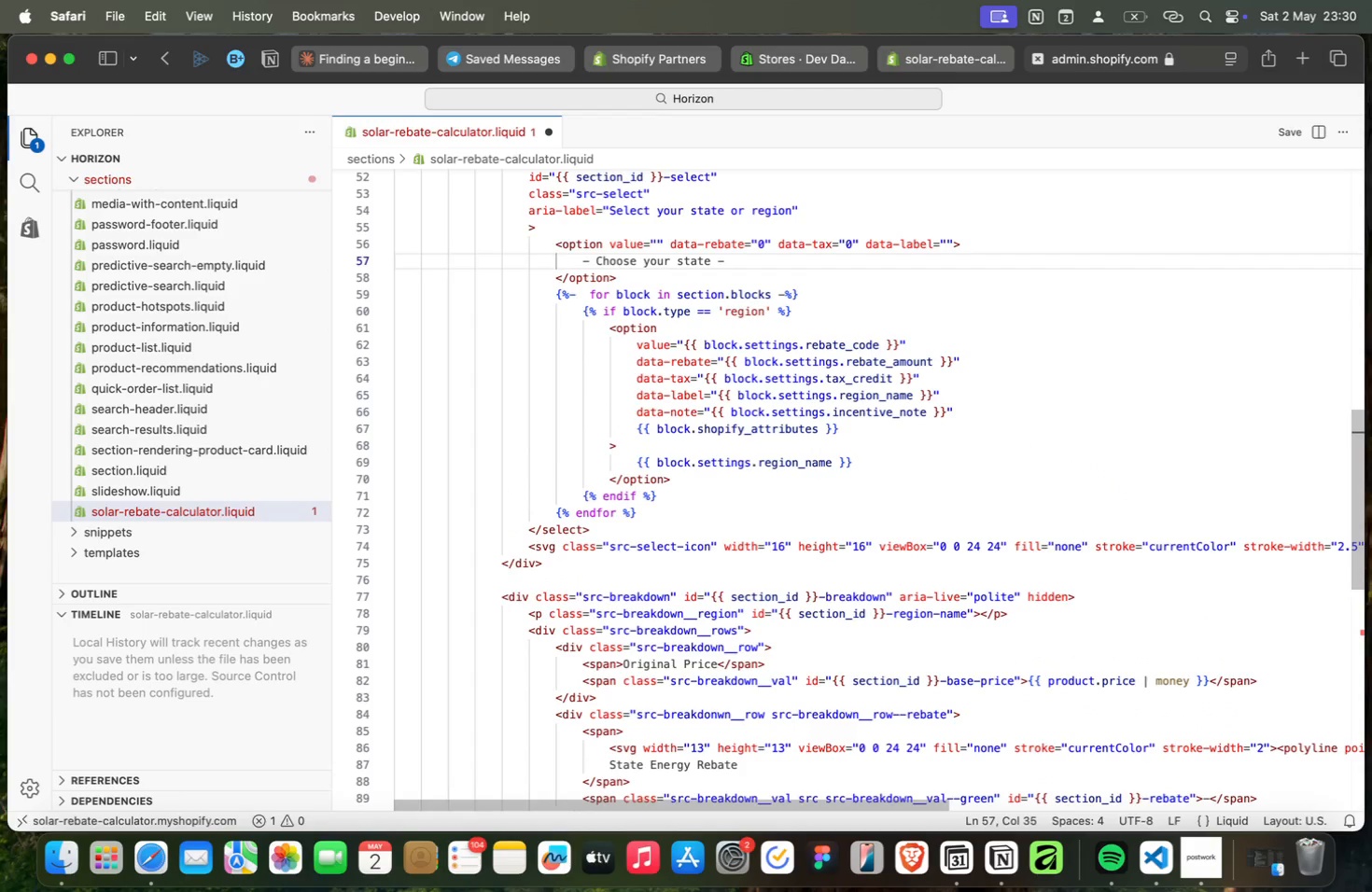 
key(ArrowUp)
 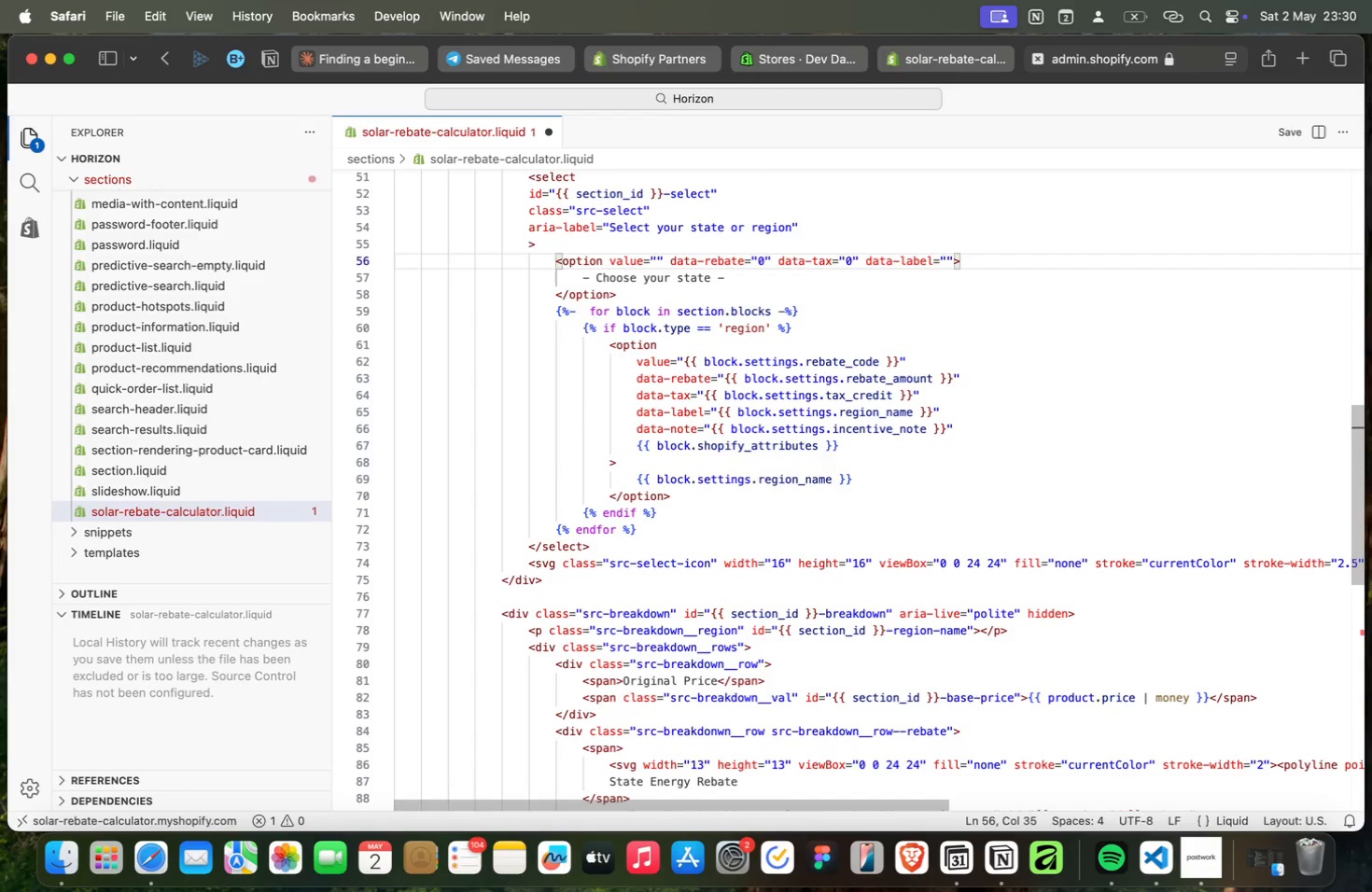 
key(ArrowUp)
 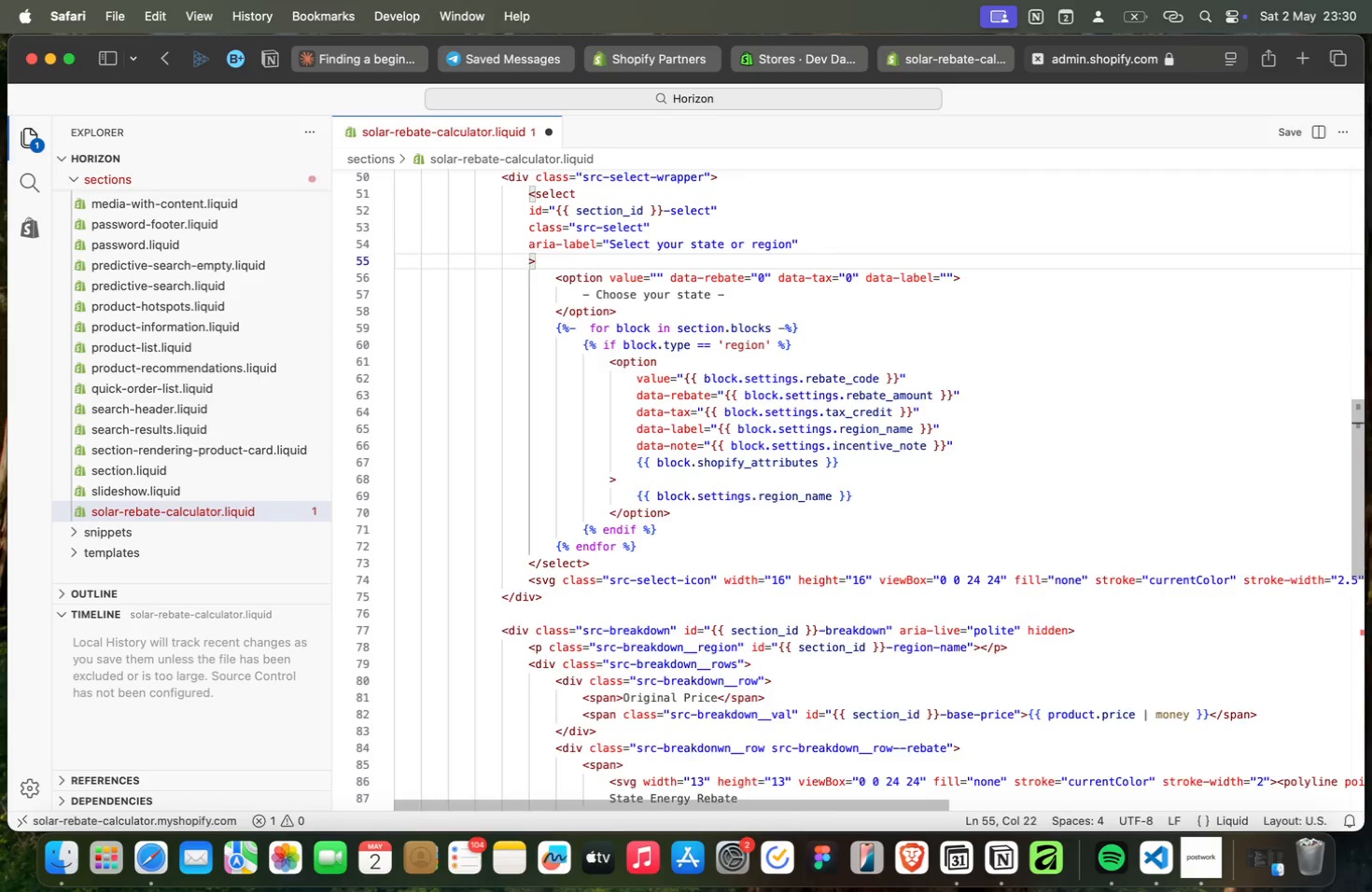 
key(ArrowUp)
 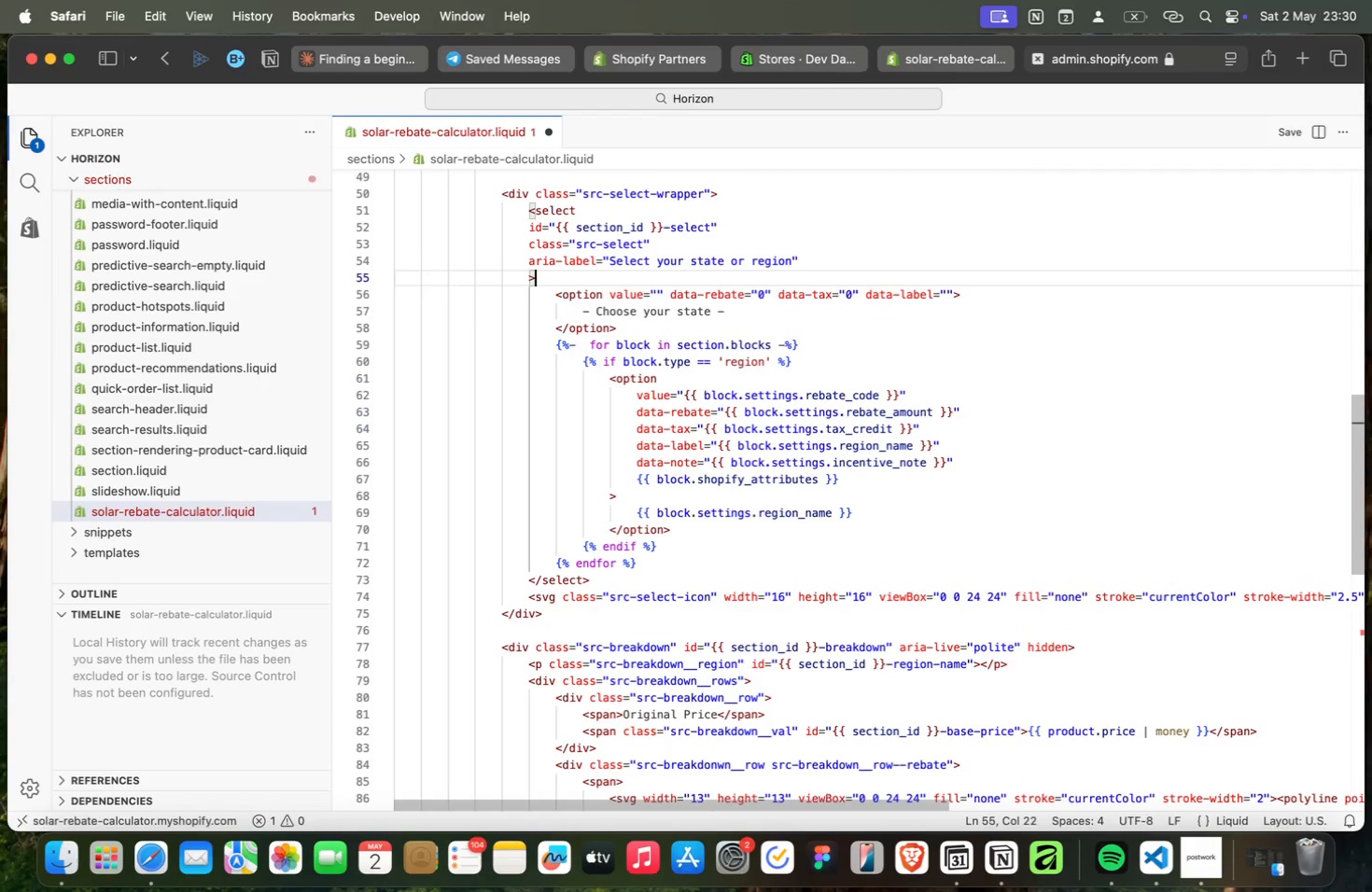 
key(ArrowDown)
 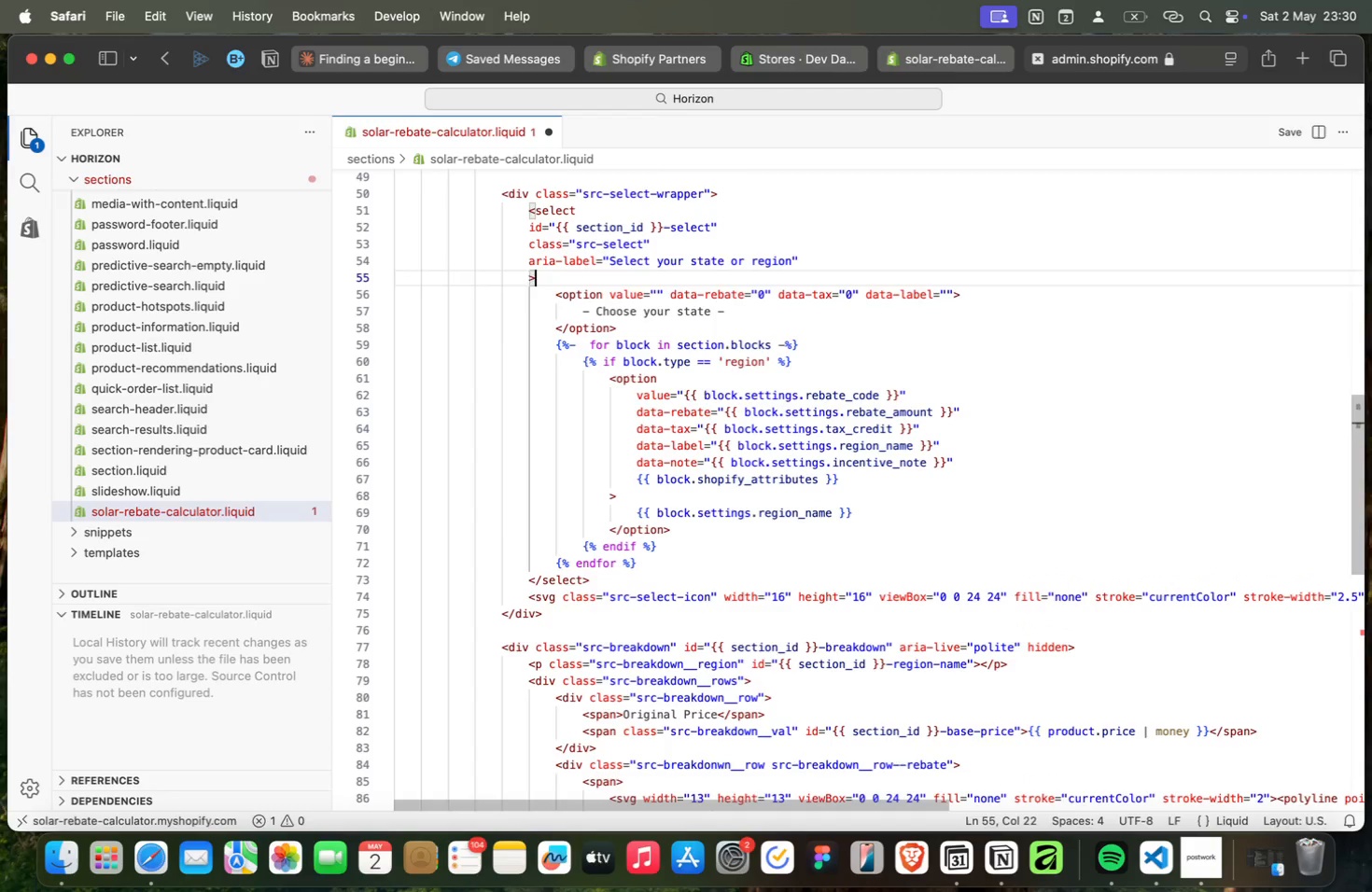 
key(ArrowDown)
 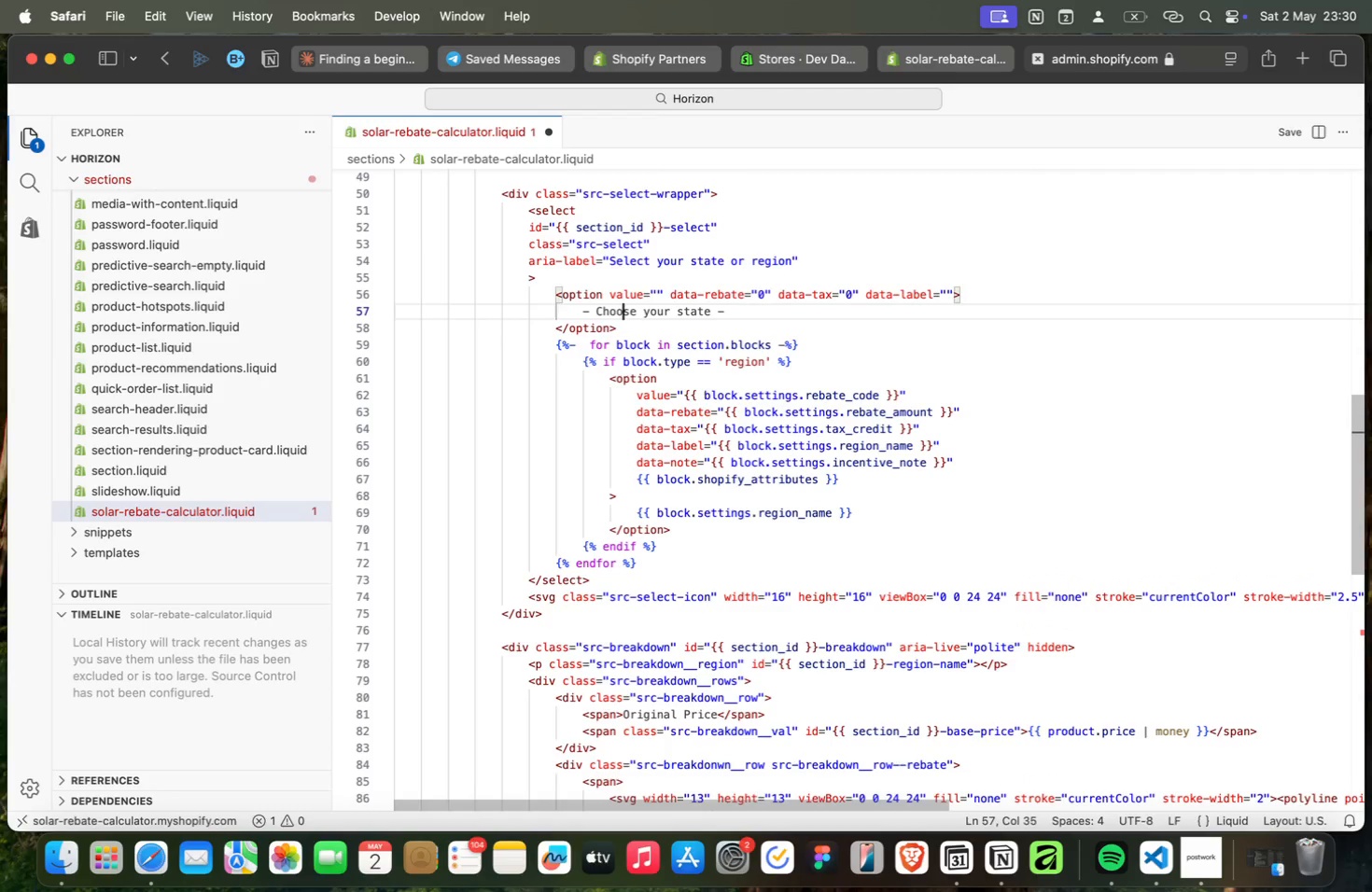 
key(ArrowDown)
 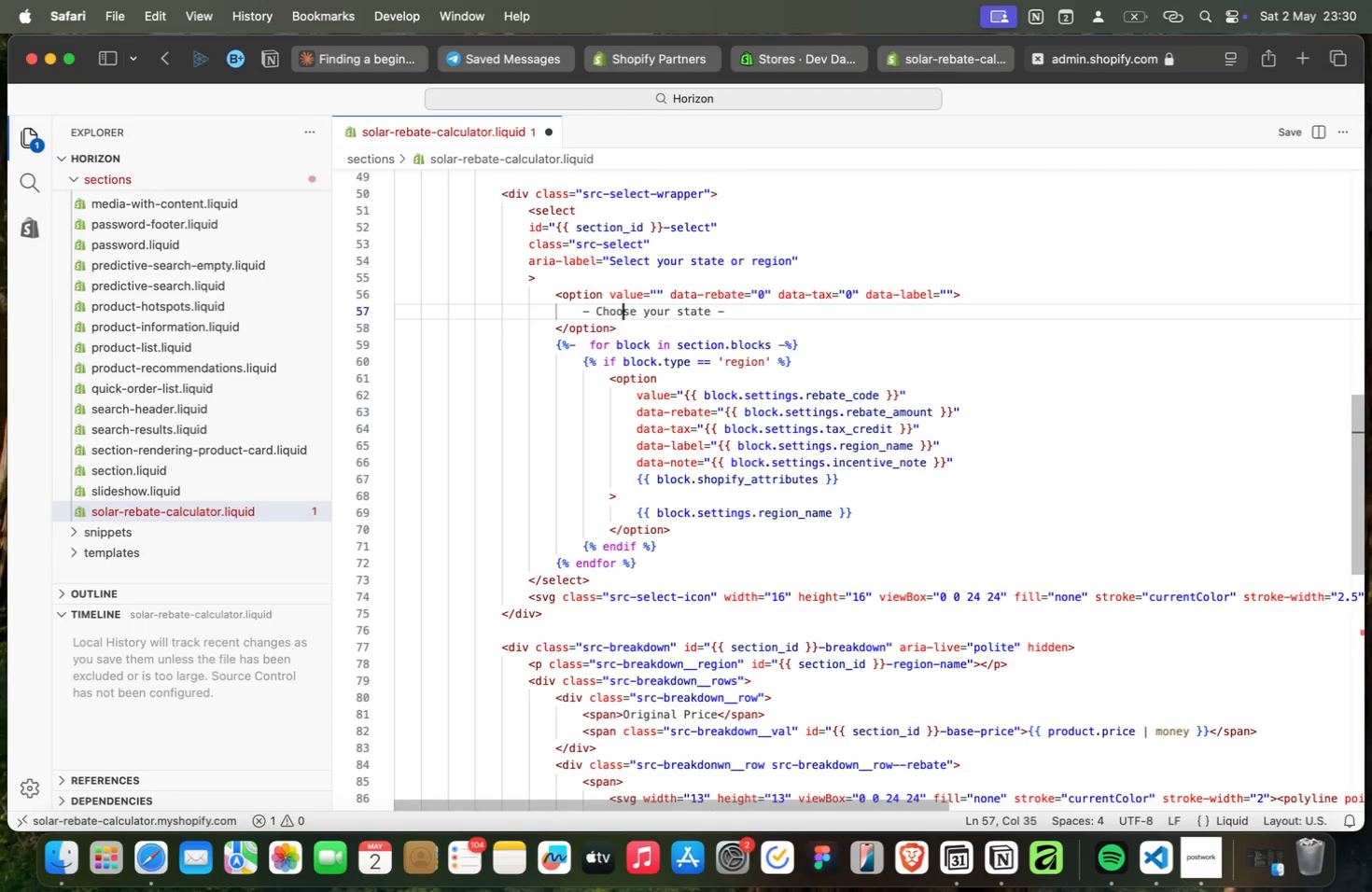 
key(ArrowUp)
 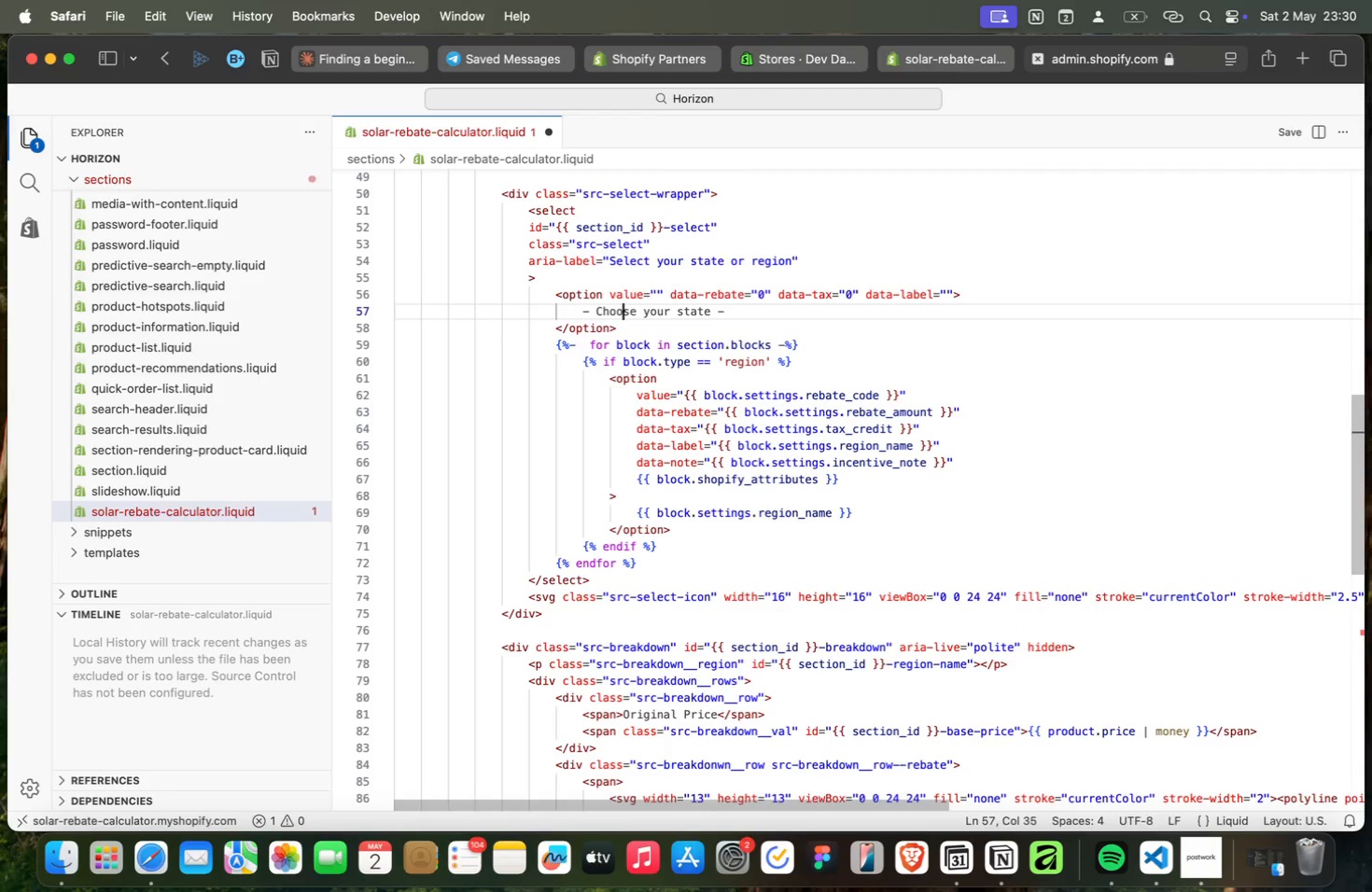 
key(ArrowDown)
 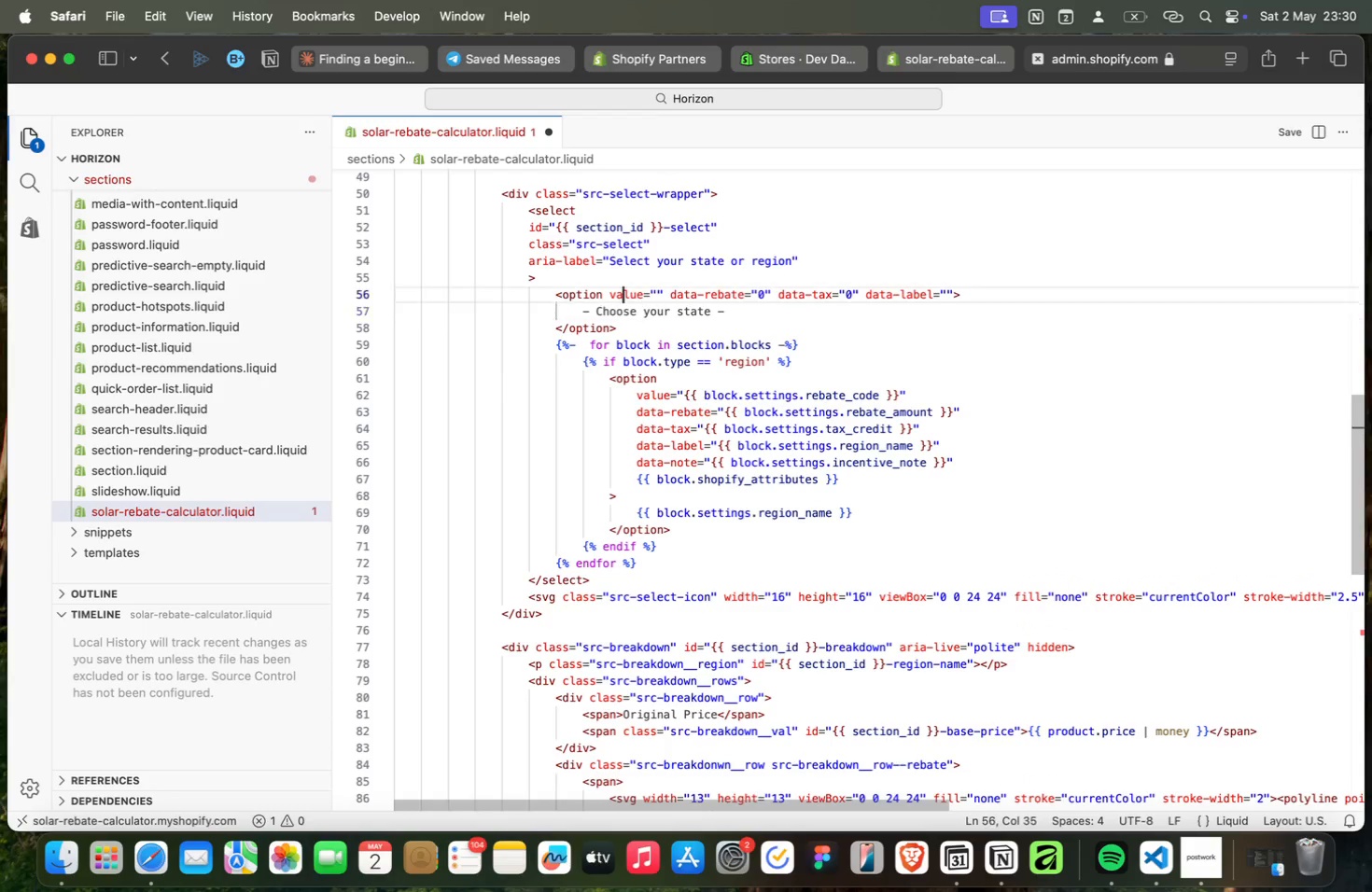 
key(ArrowUp)
 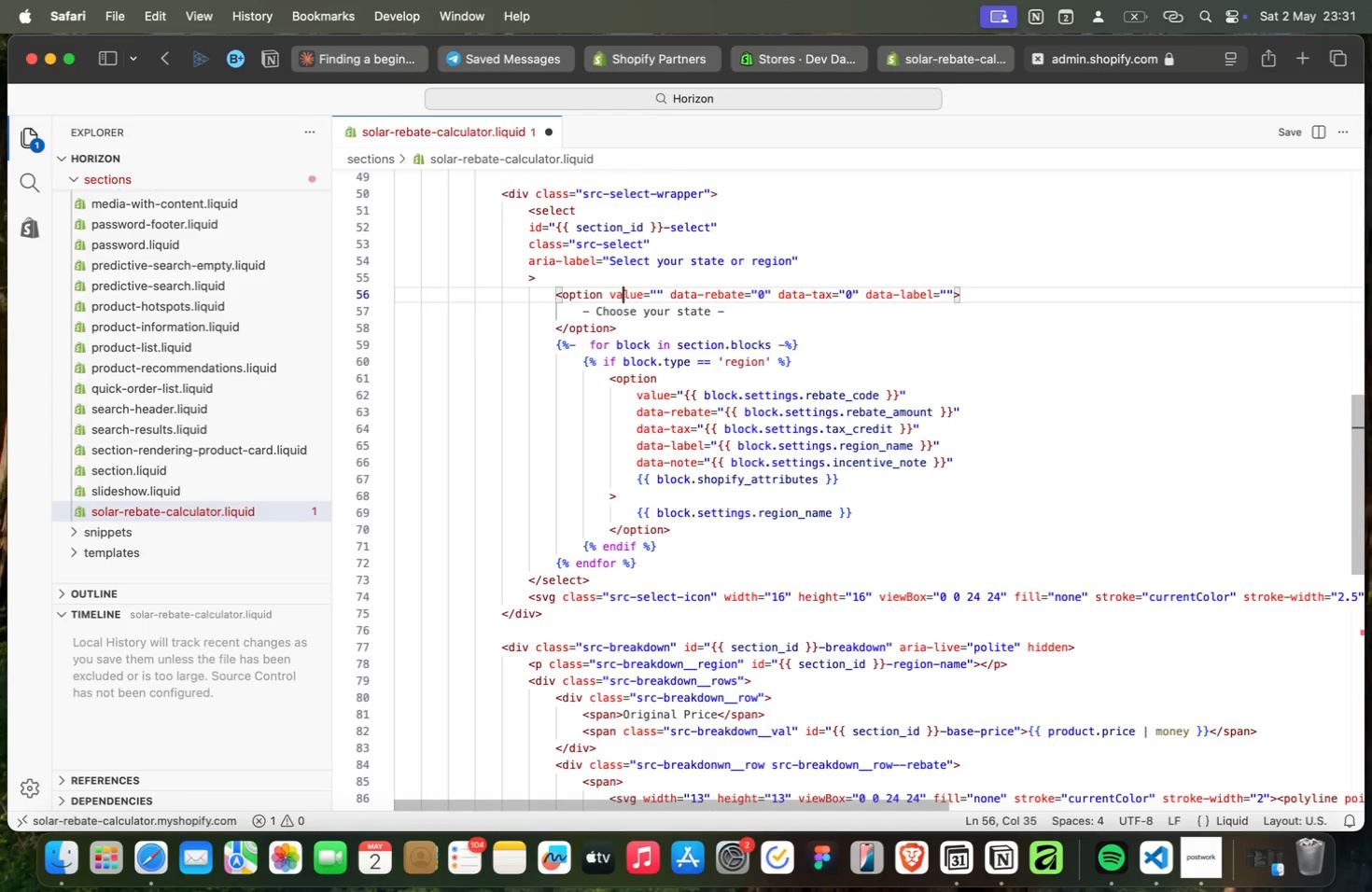 
wait(16.93)
 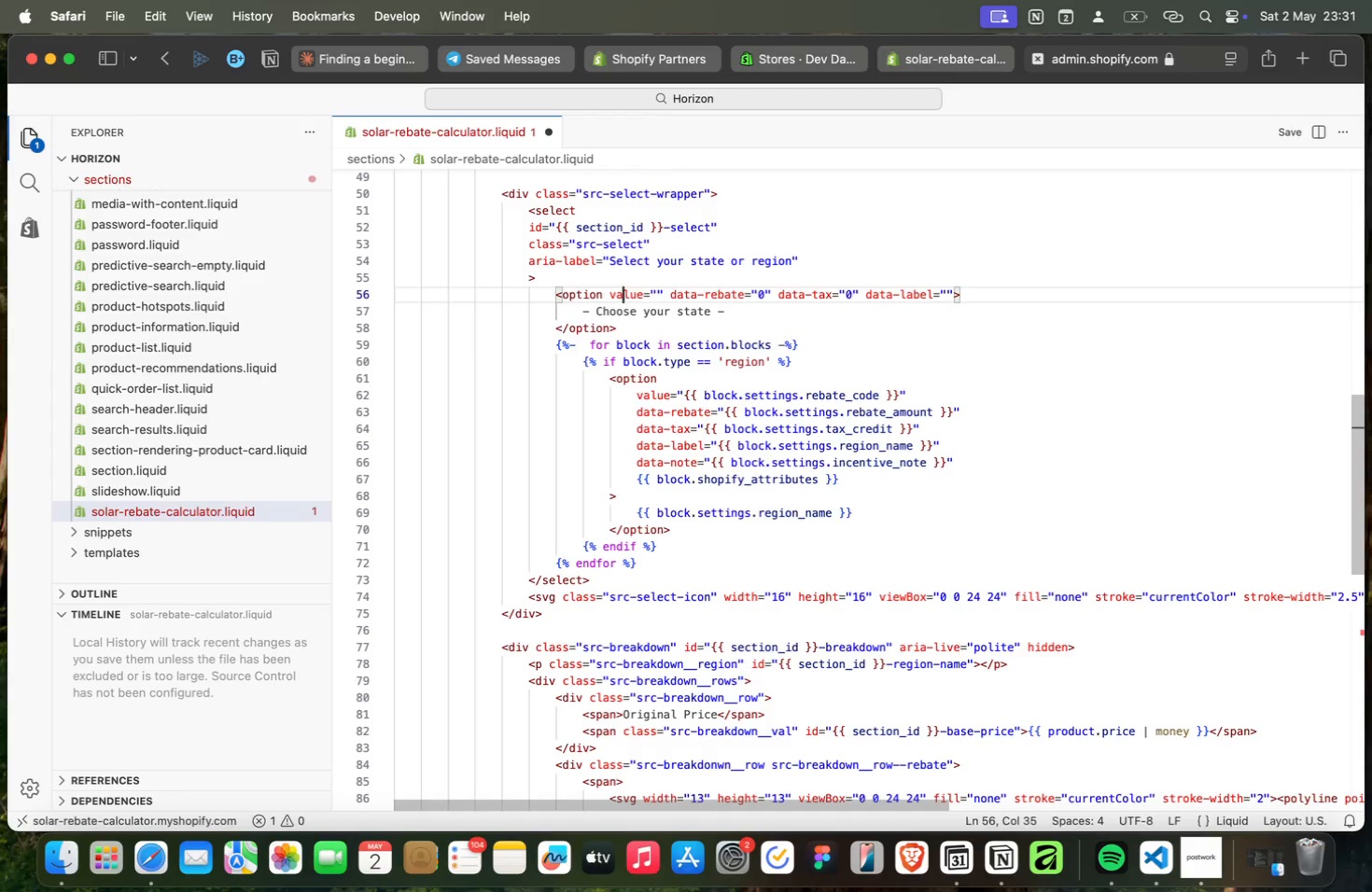 
key(ArrowDown)
 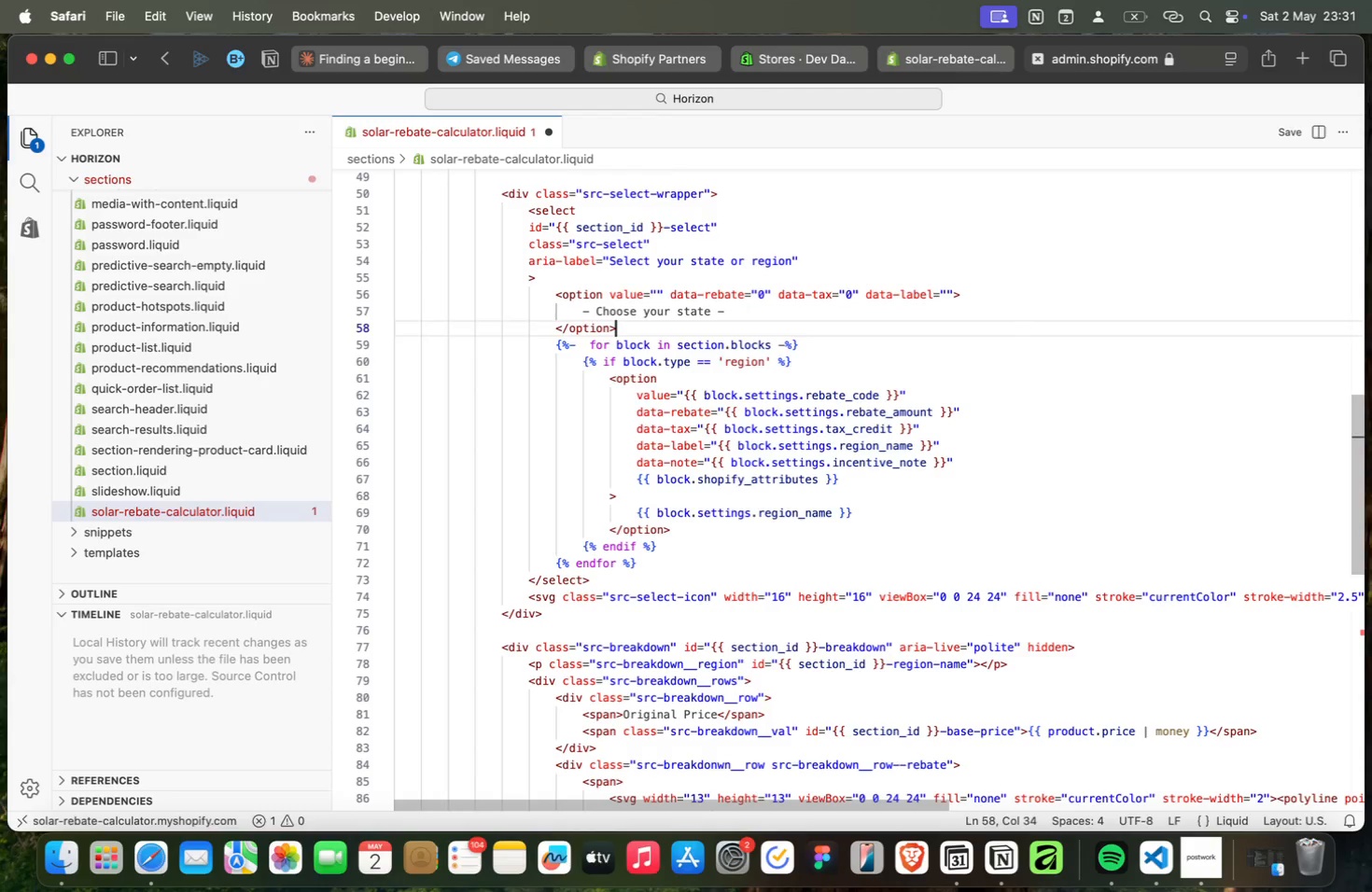 
key(ArrowDown)
 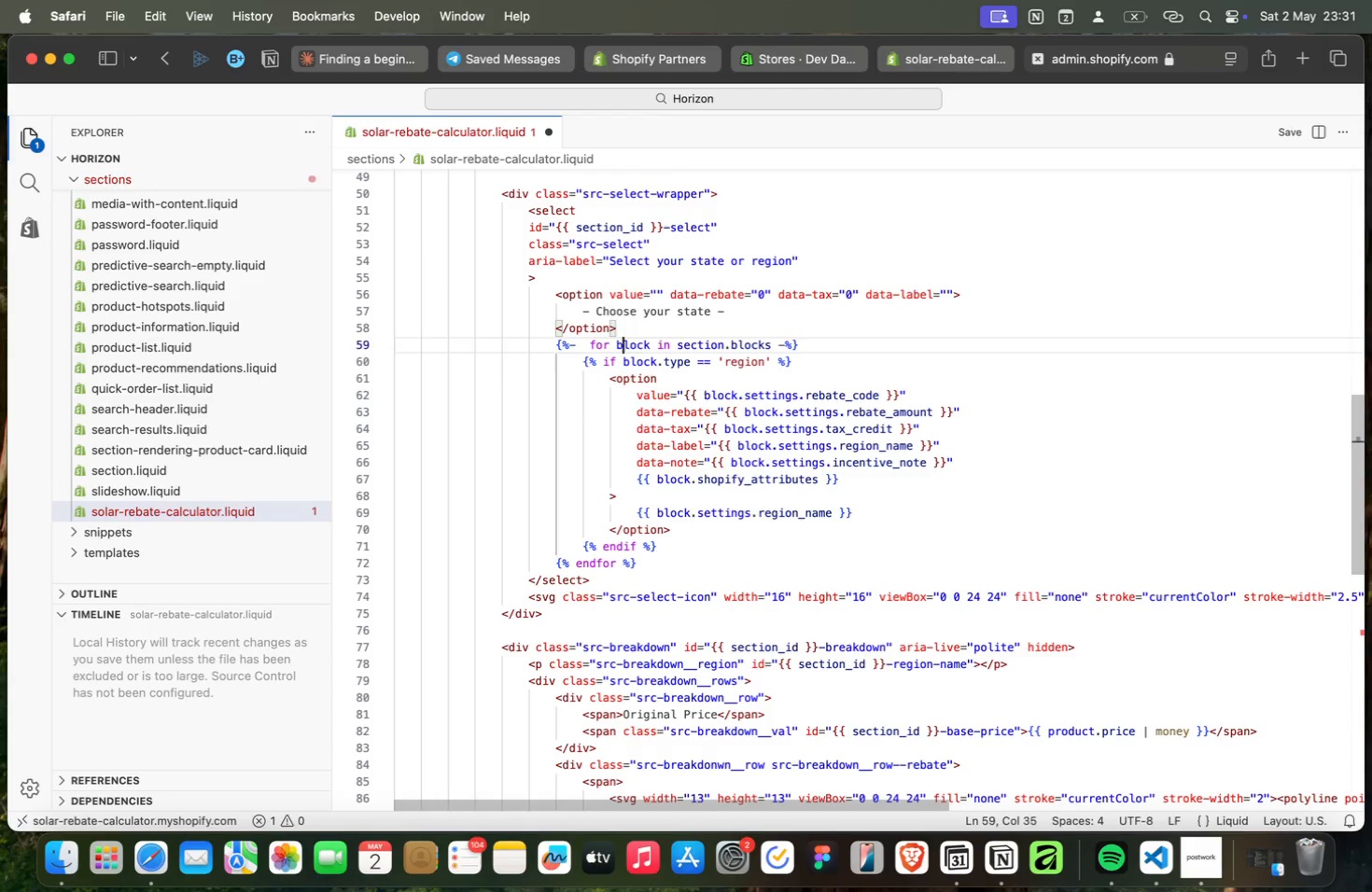 
key(ArrowDown)
 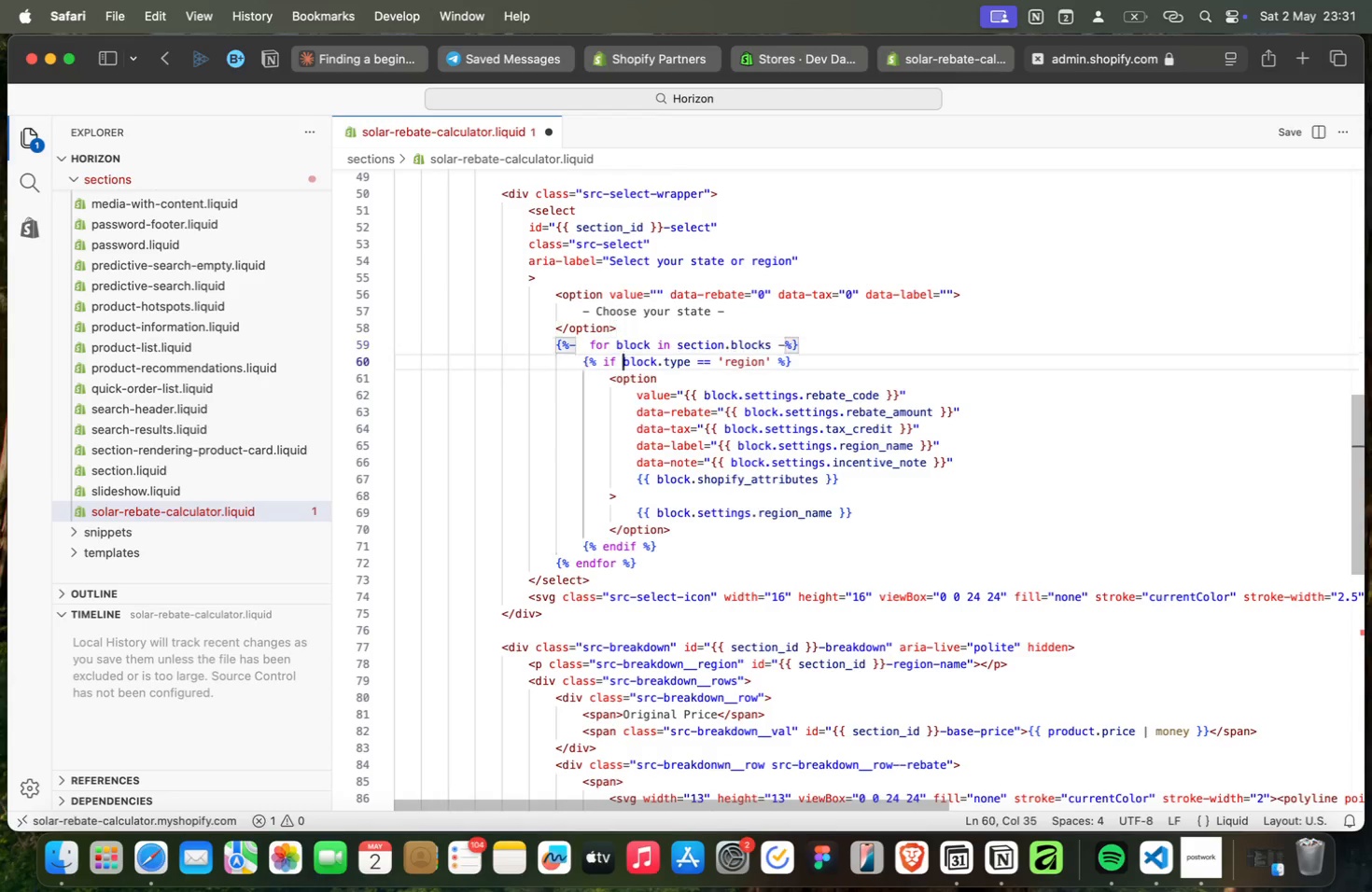 
key(ArrowDown)
 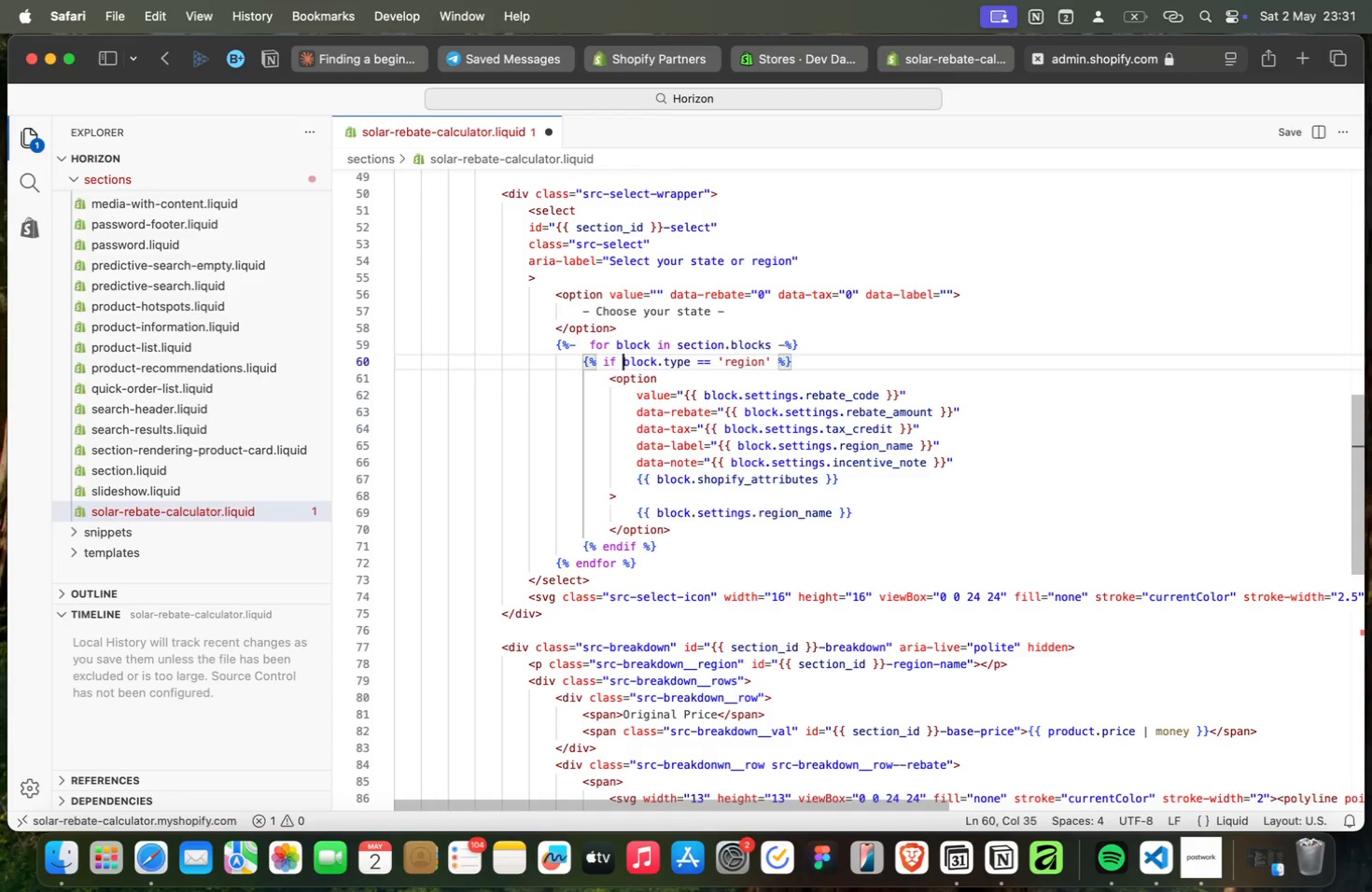 
key(ArrowDown)
 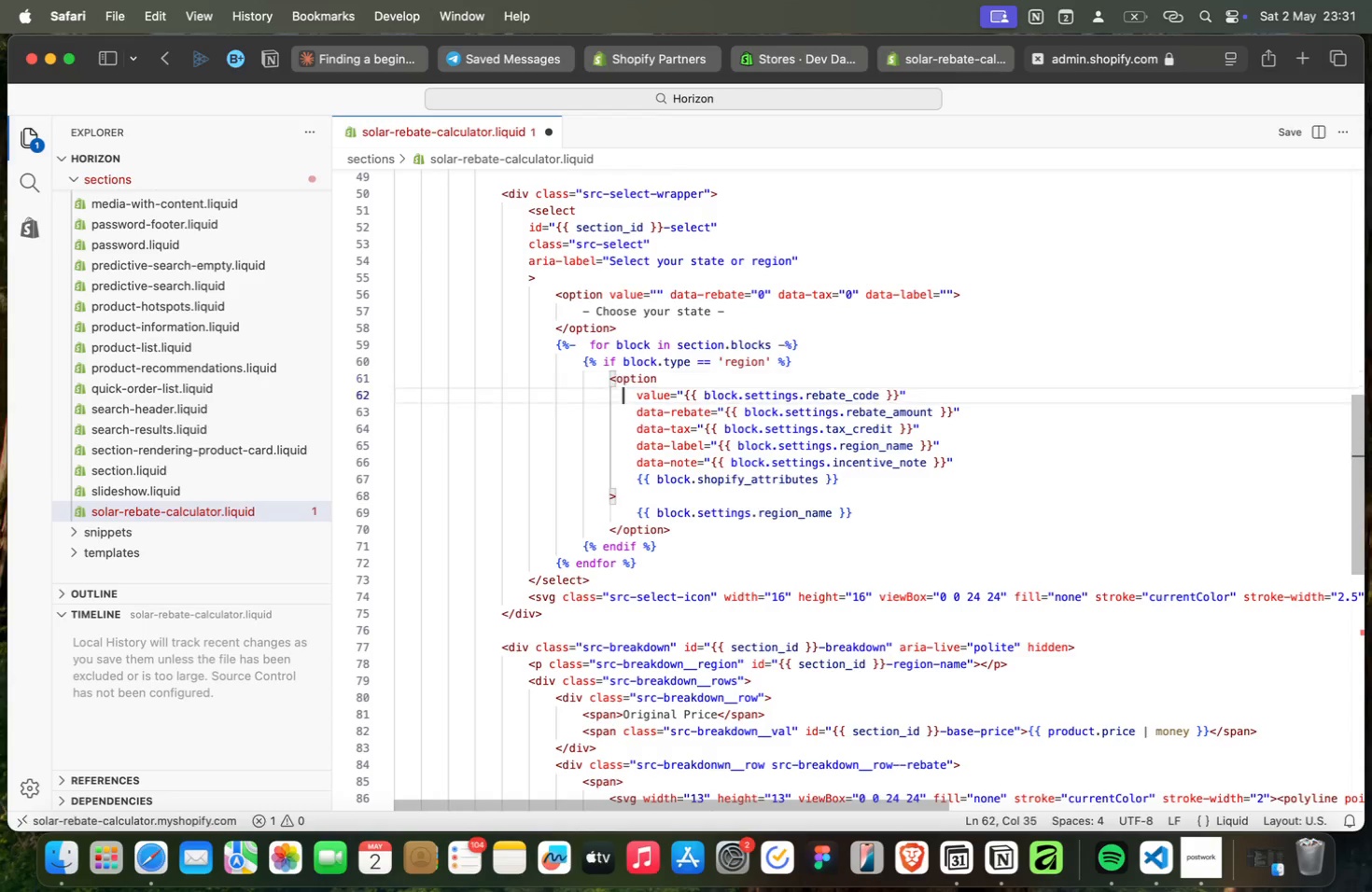 
key(ArrowDown)
 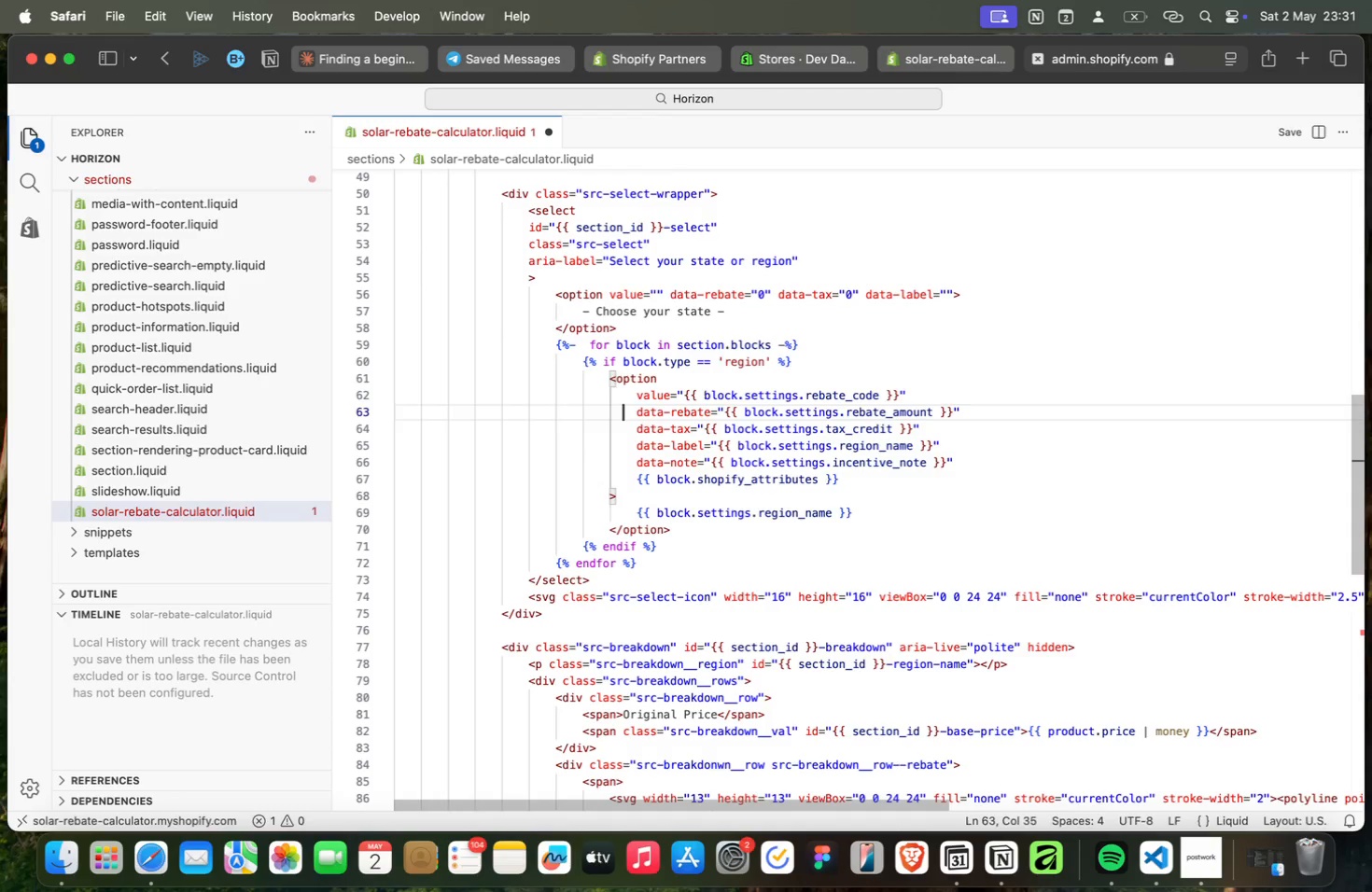 
key(ArrowDown)
 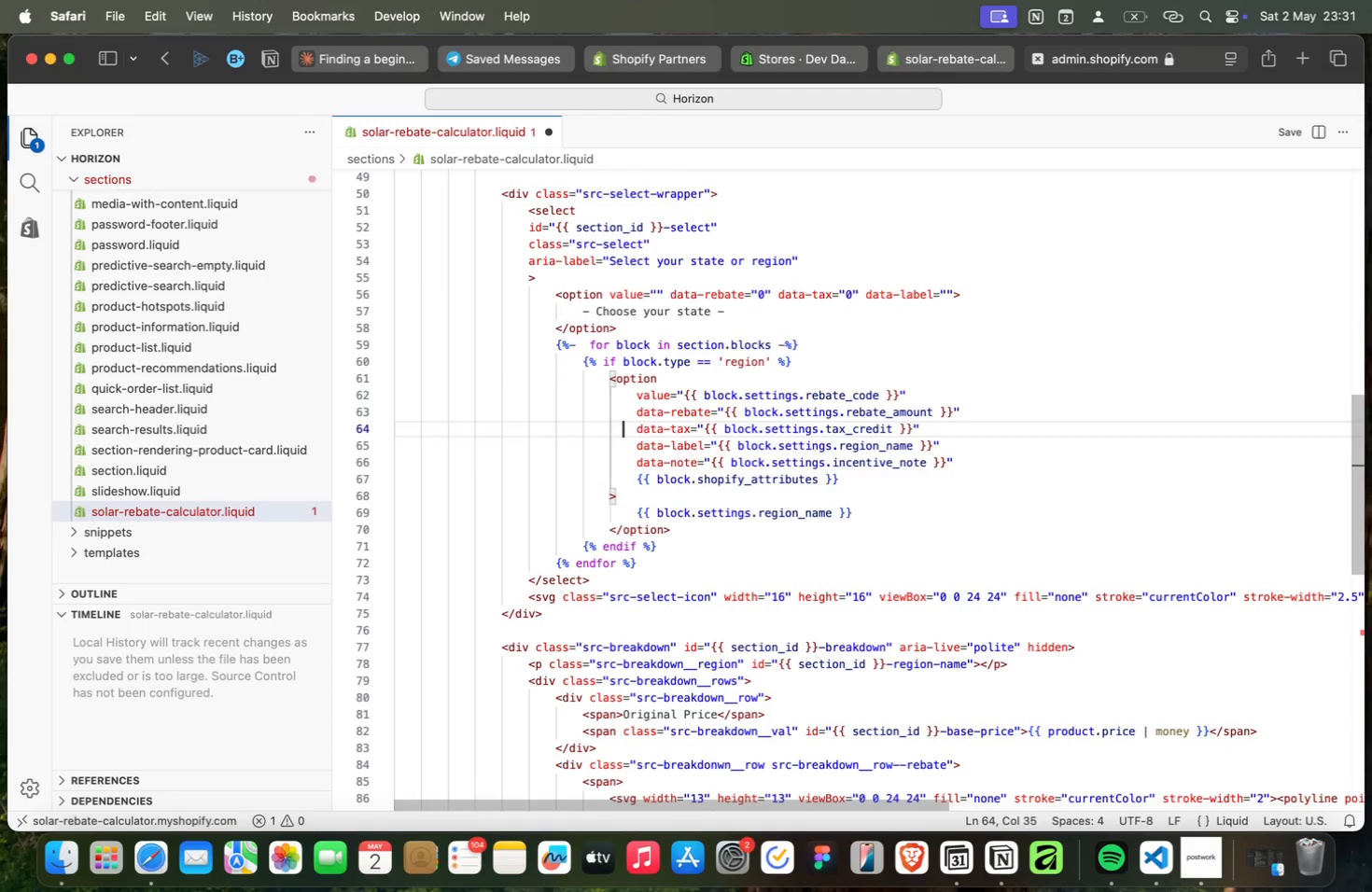 
key(ArrowDown)
 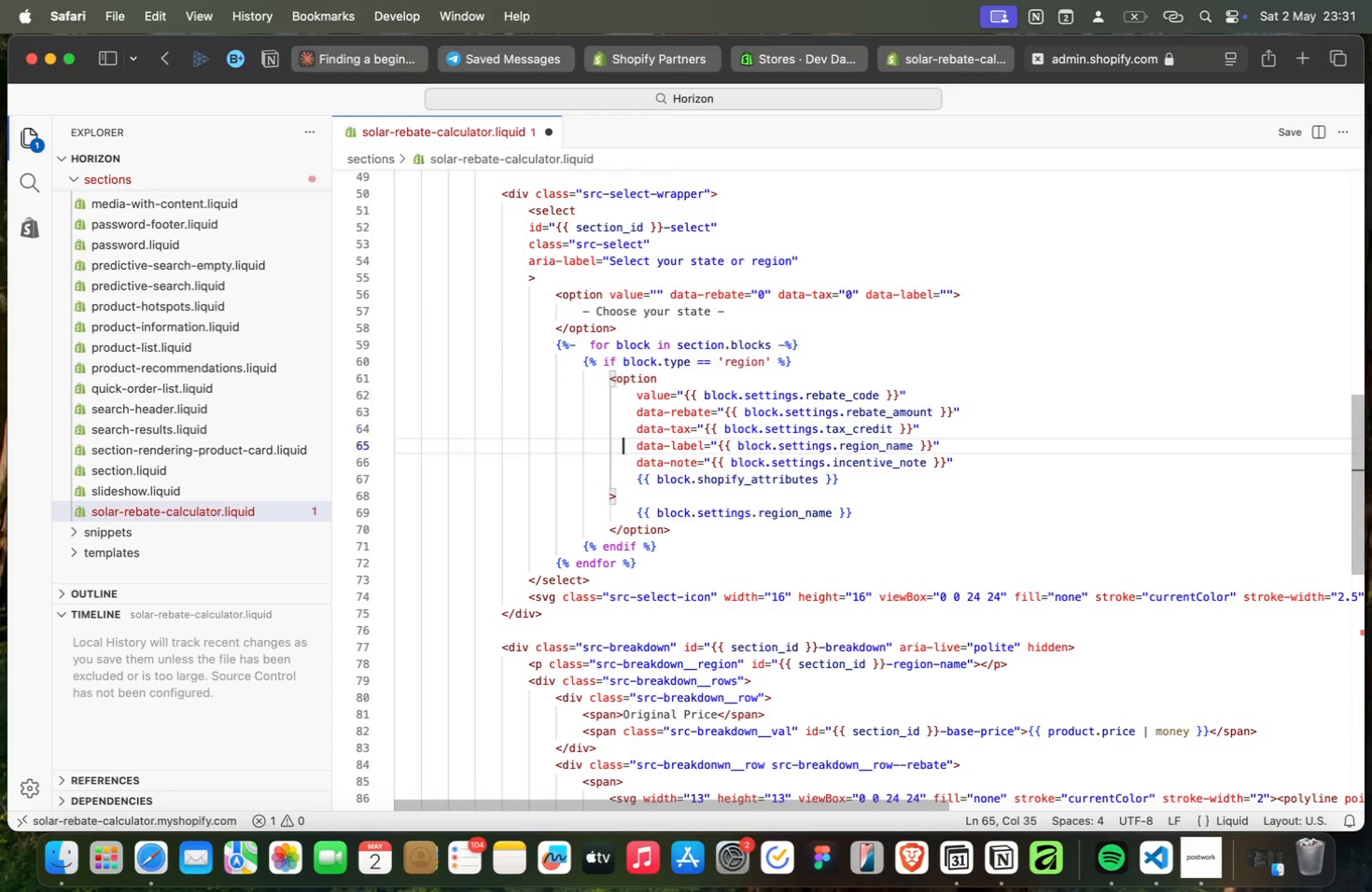 
key(ArrowDown)
 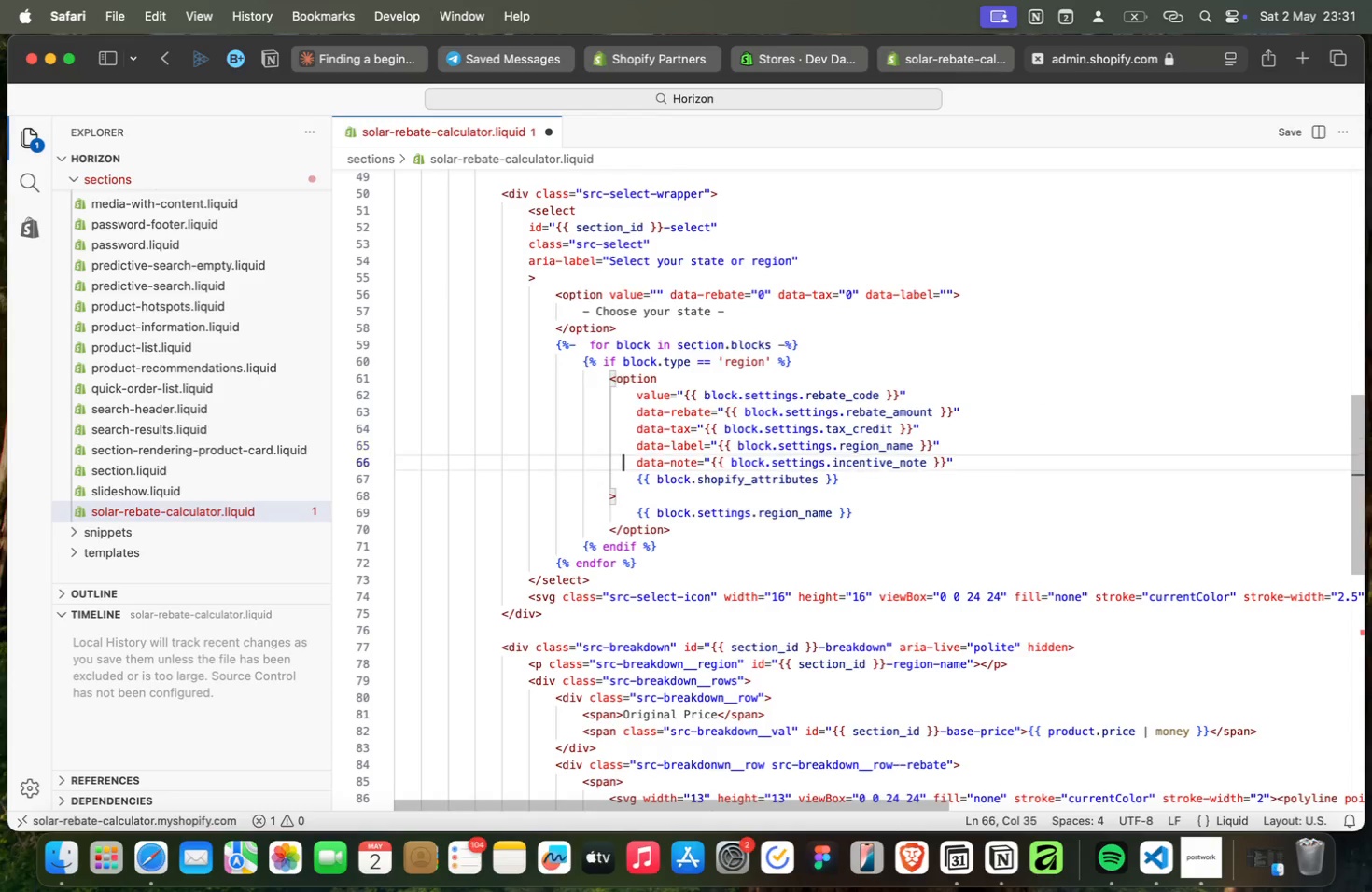 
key(ArrowDown)
 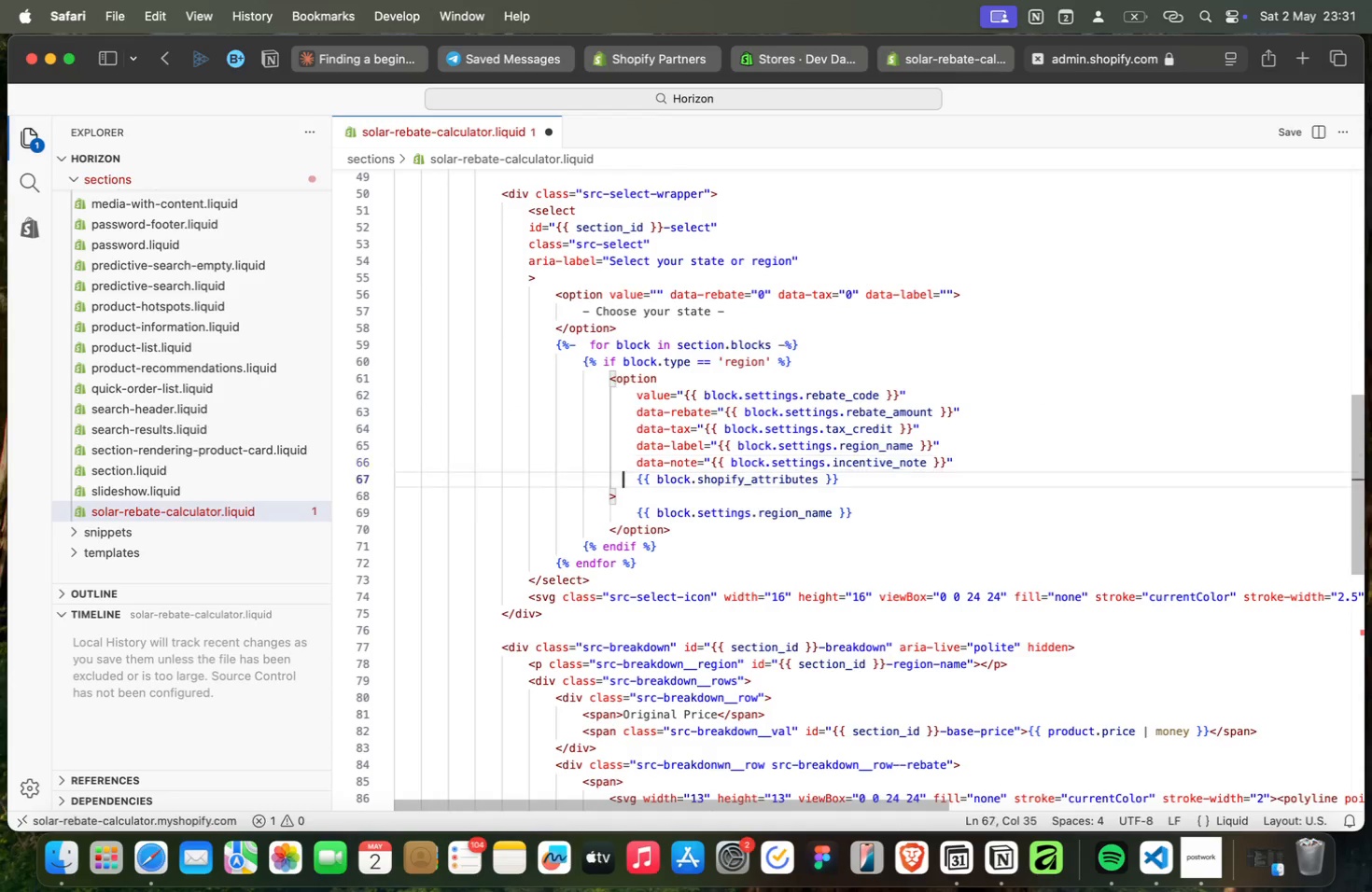 
key(ArrowDown)
 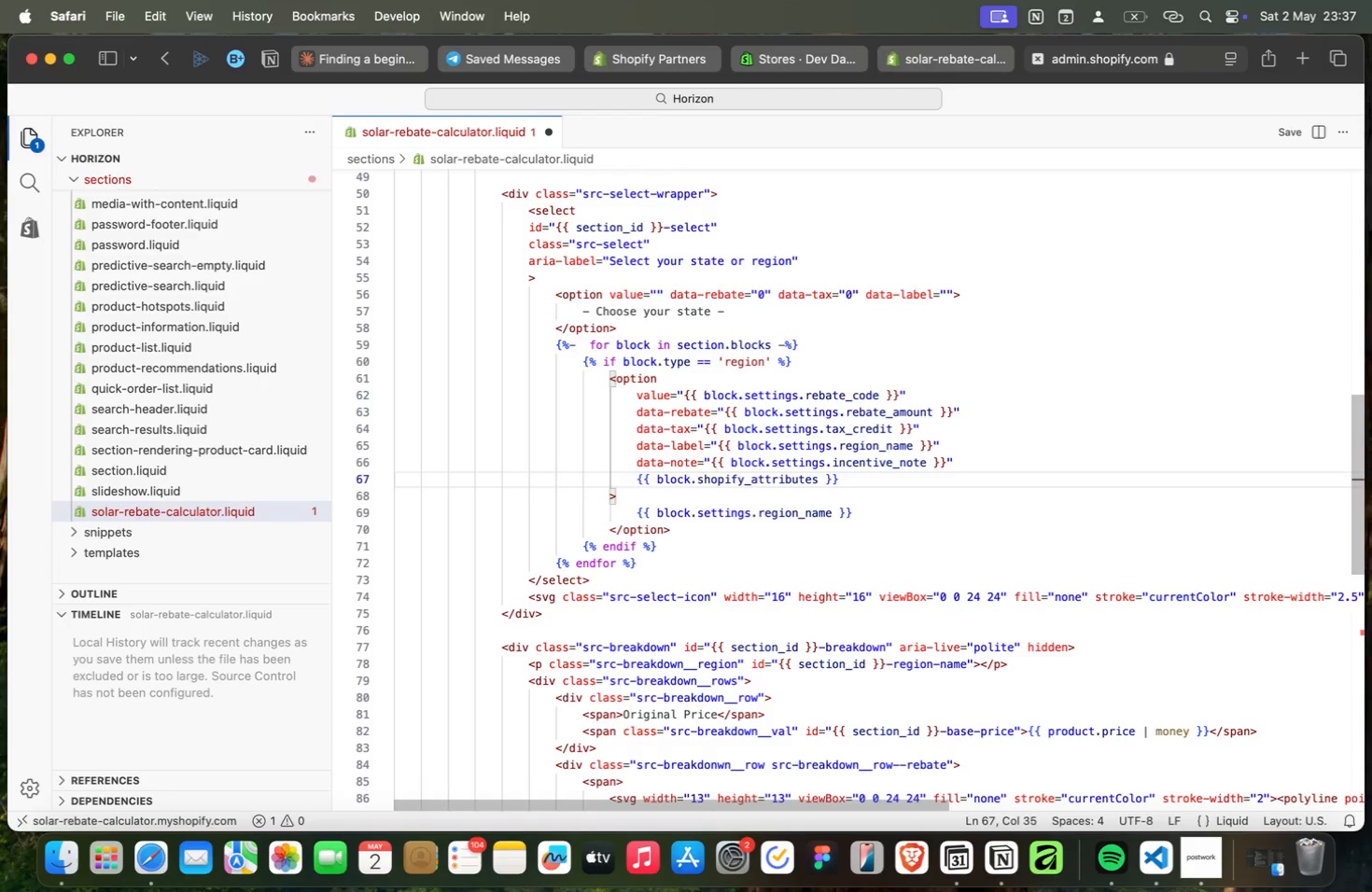 
wait(388.68)
 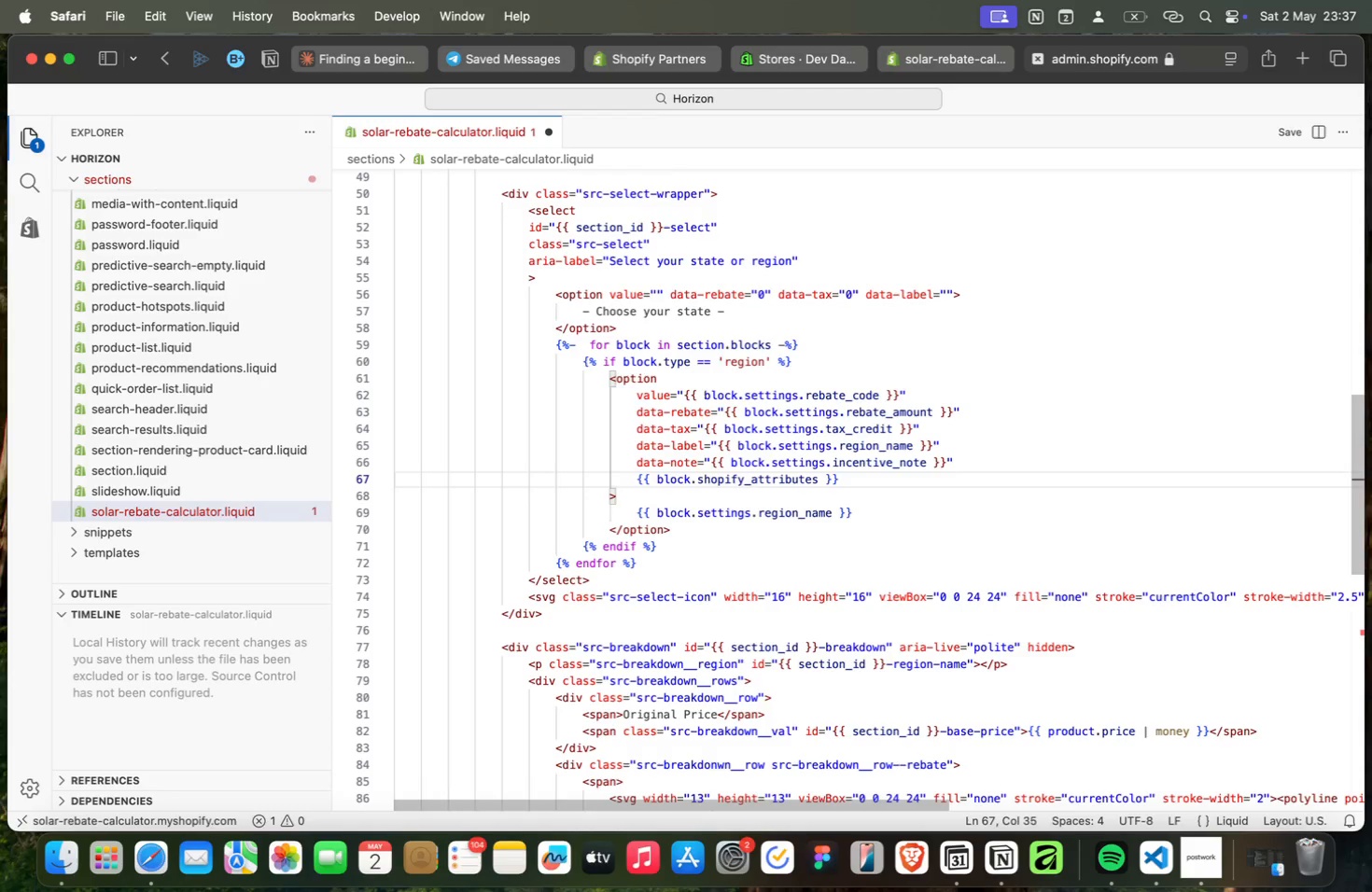 
key(ArrowDown)
 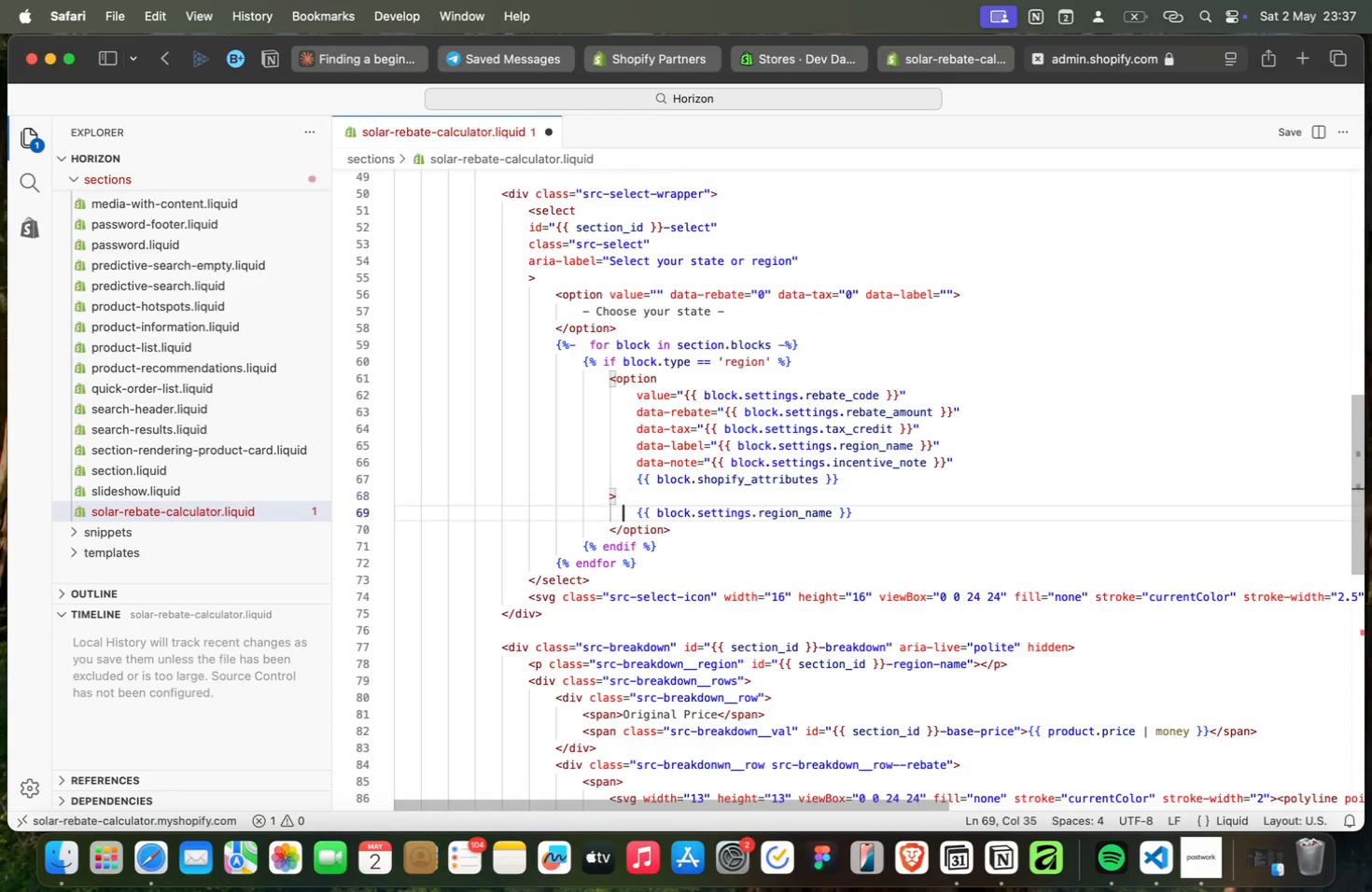 
key(ArrowDown)
 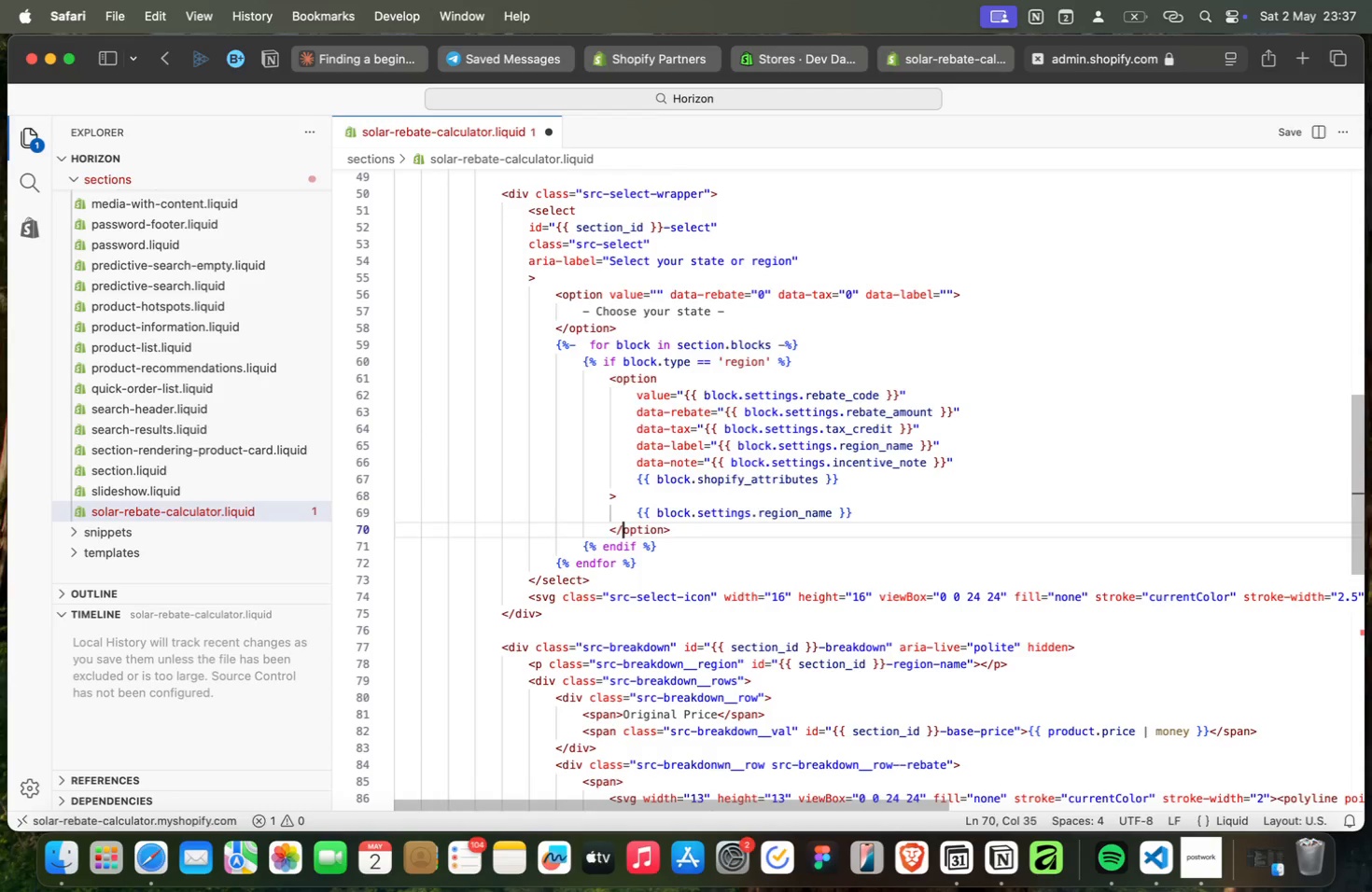 
key(ArrowDown)
 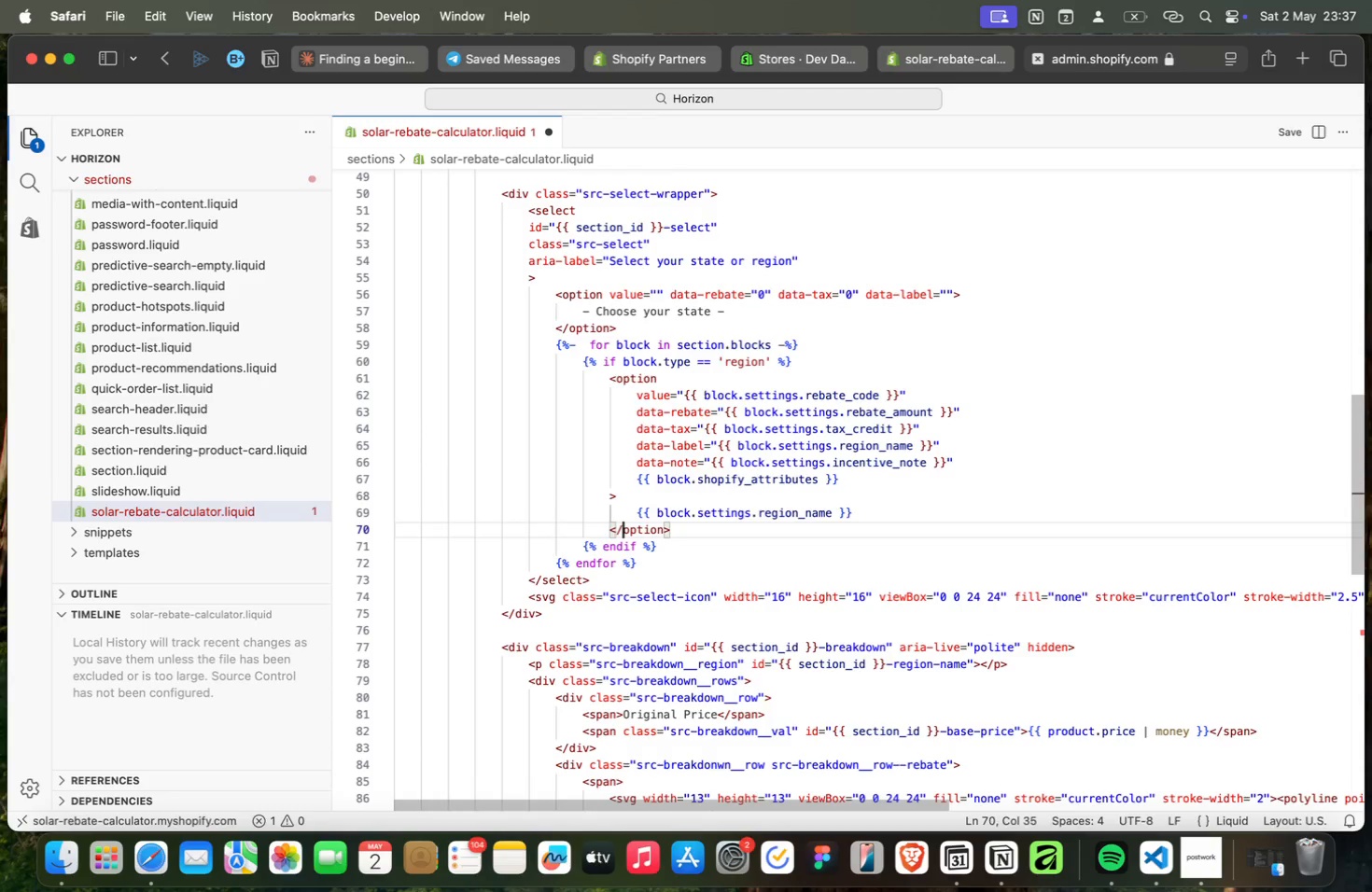 
key(ArrowDown)
 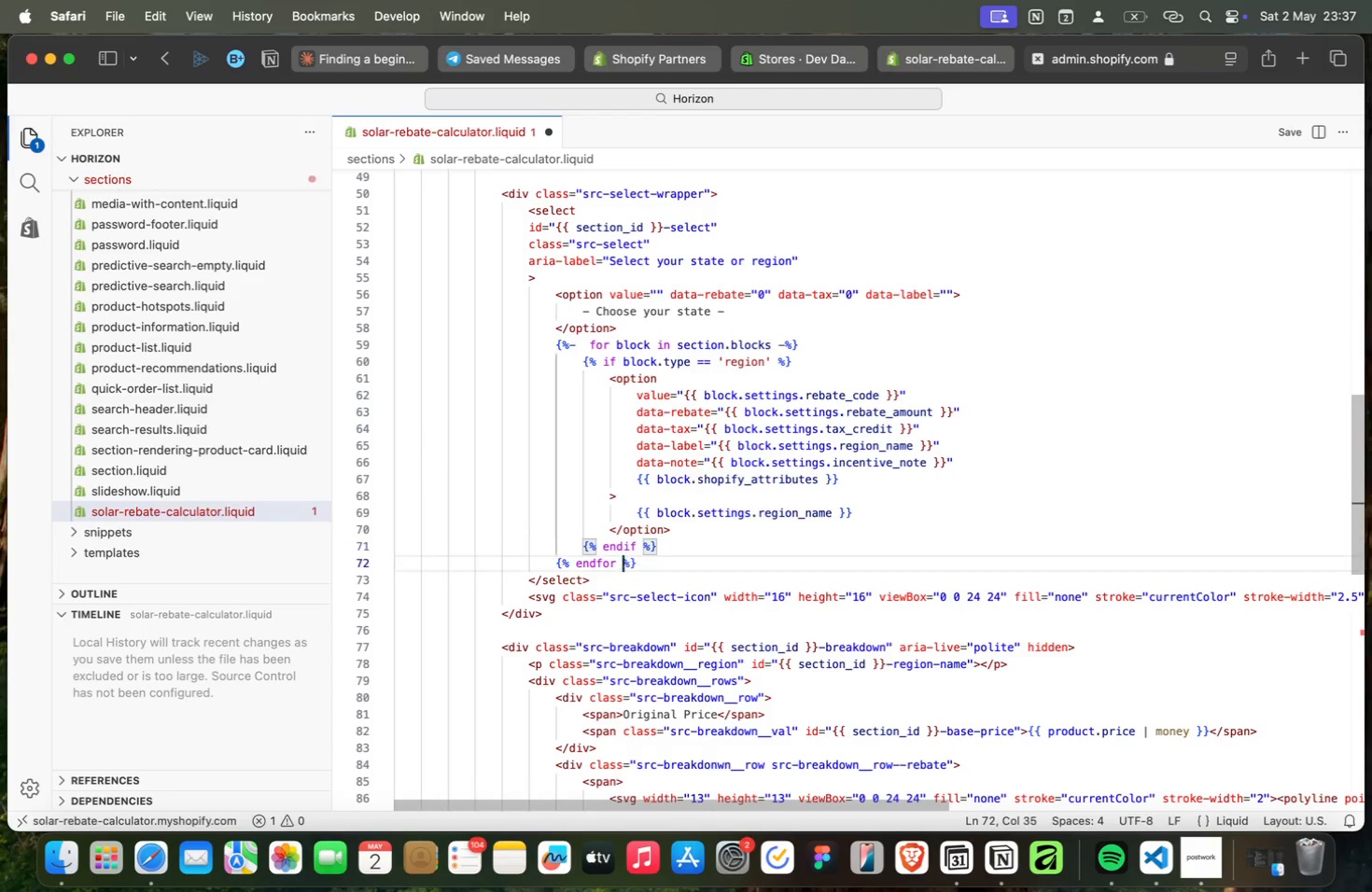 
key(ArrowDown)
 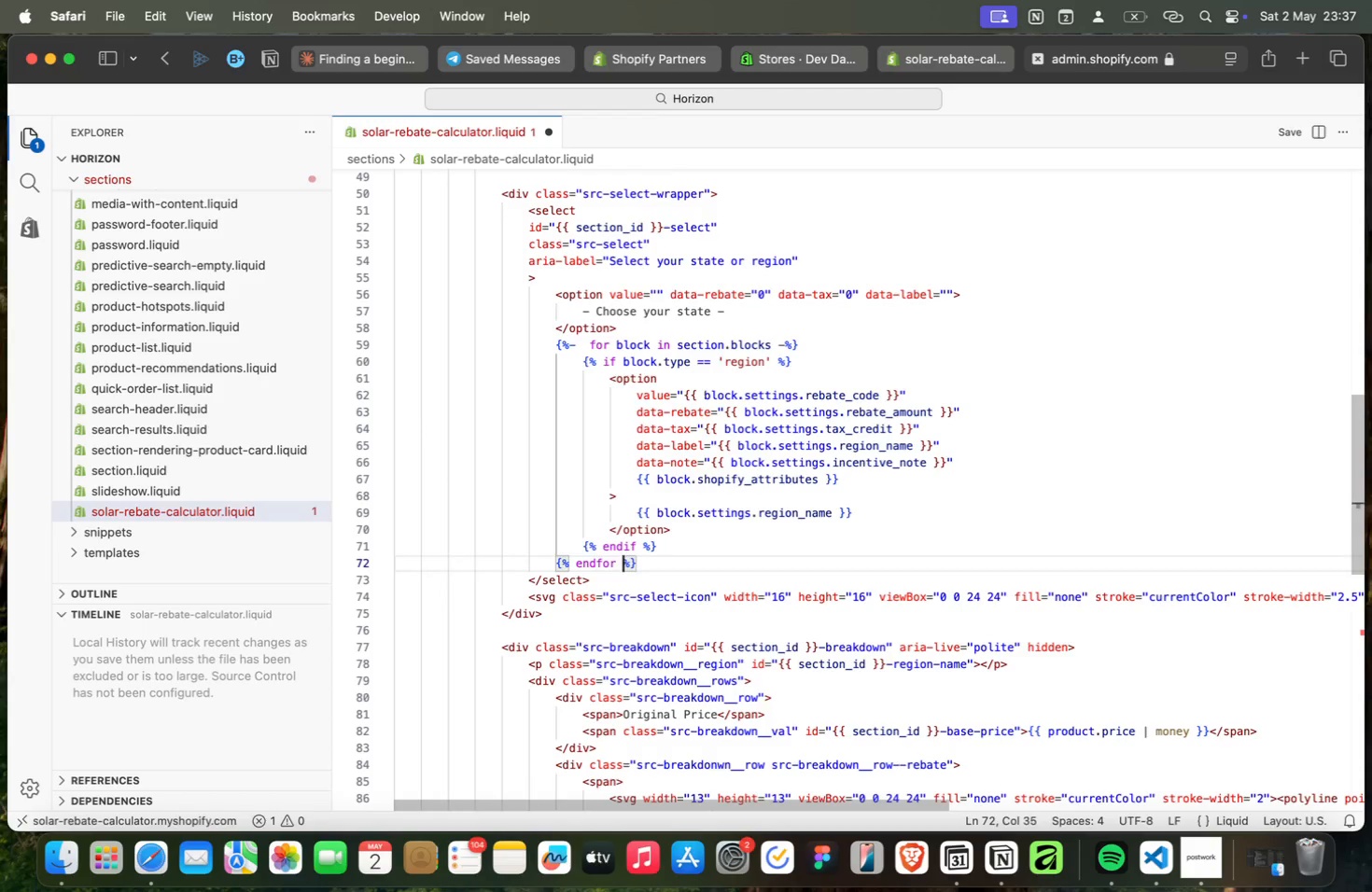 
key(ArrowDown)
 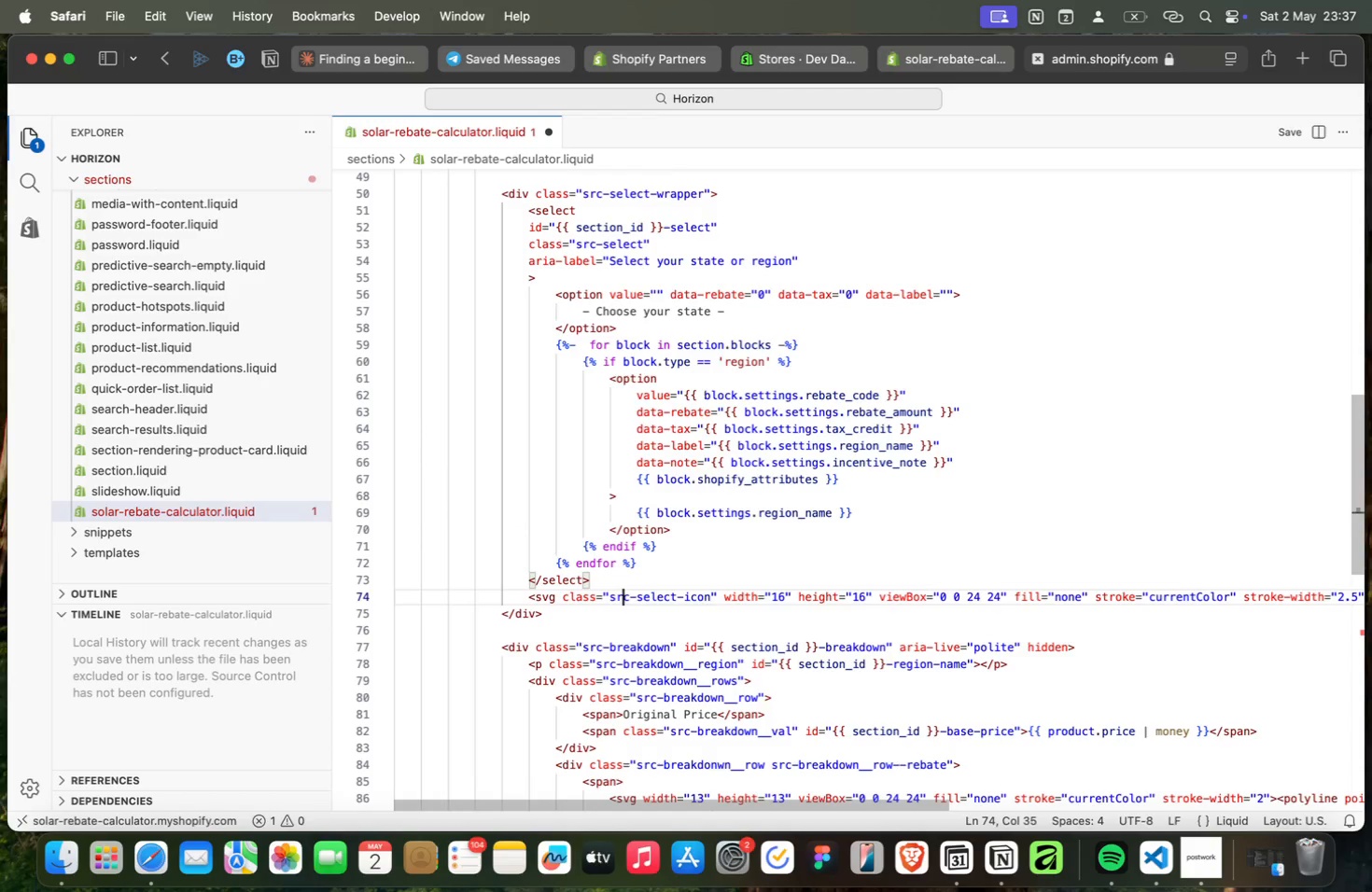 
key(ArrowDown)
 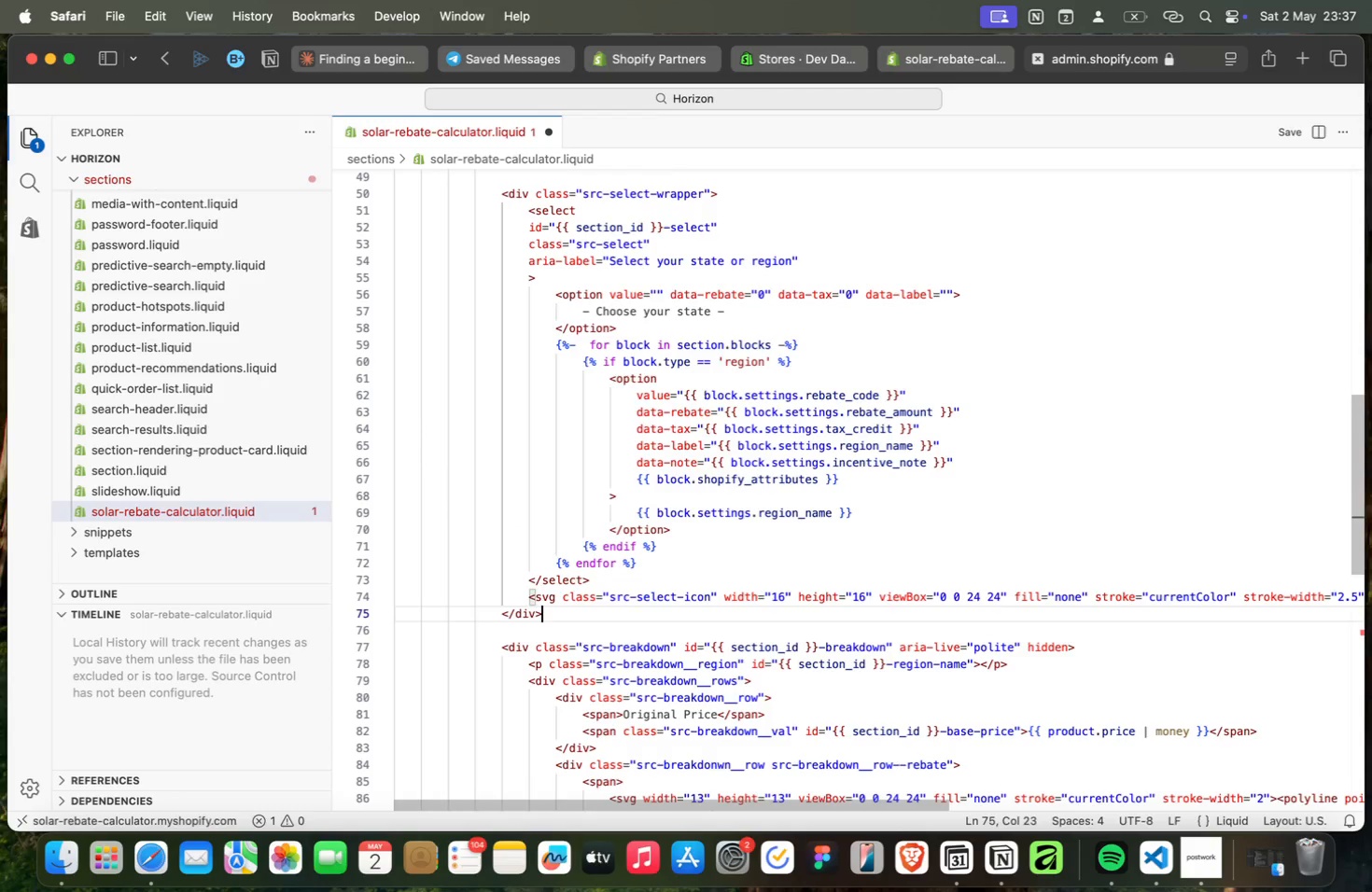 
key(ArrowDown)
 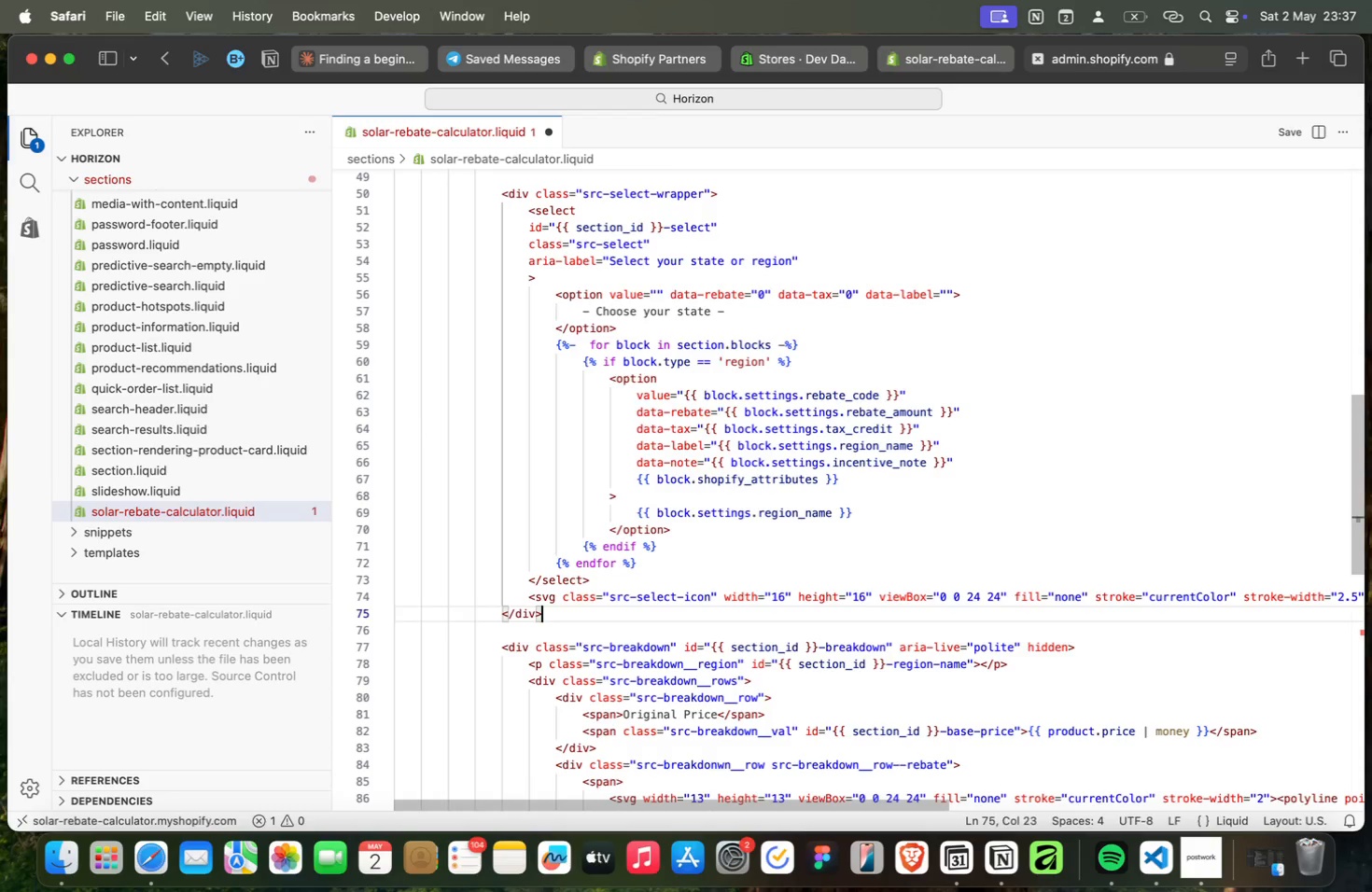 
key(ArrowDown)
 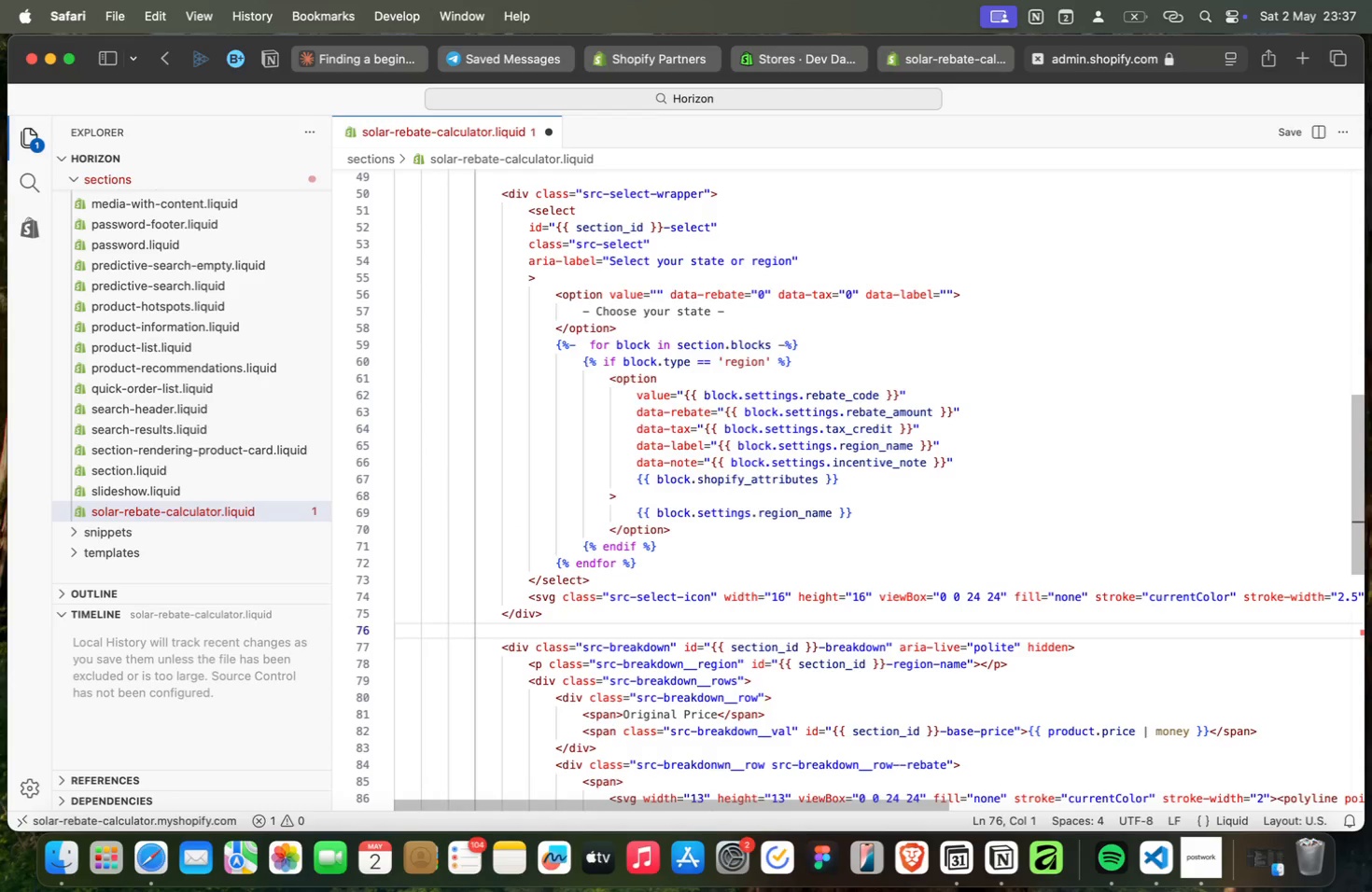 
key(ArrowDown)
 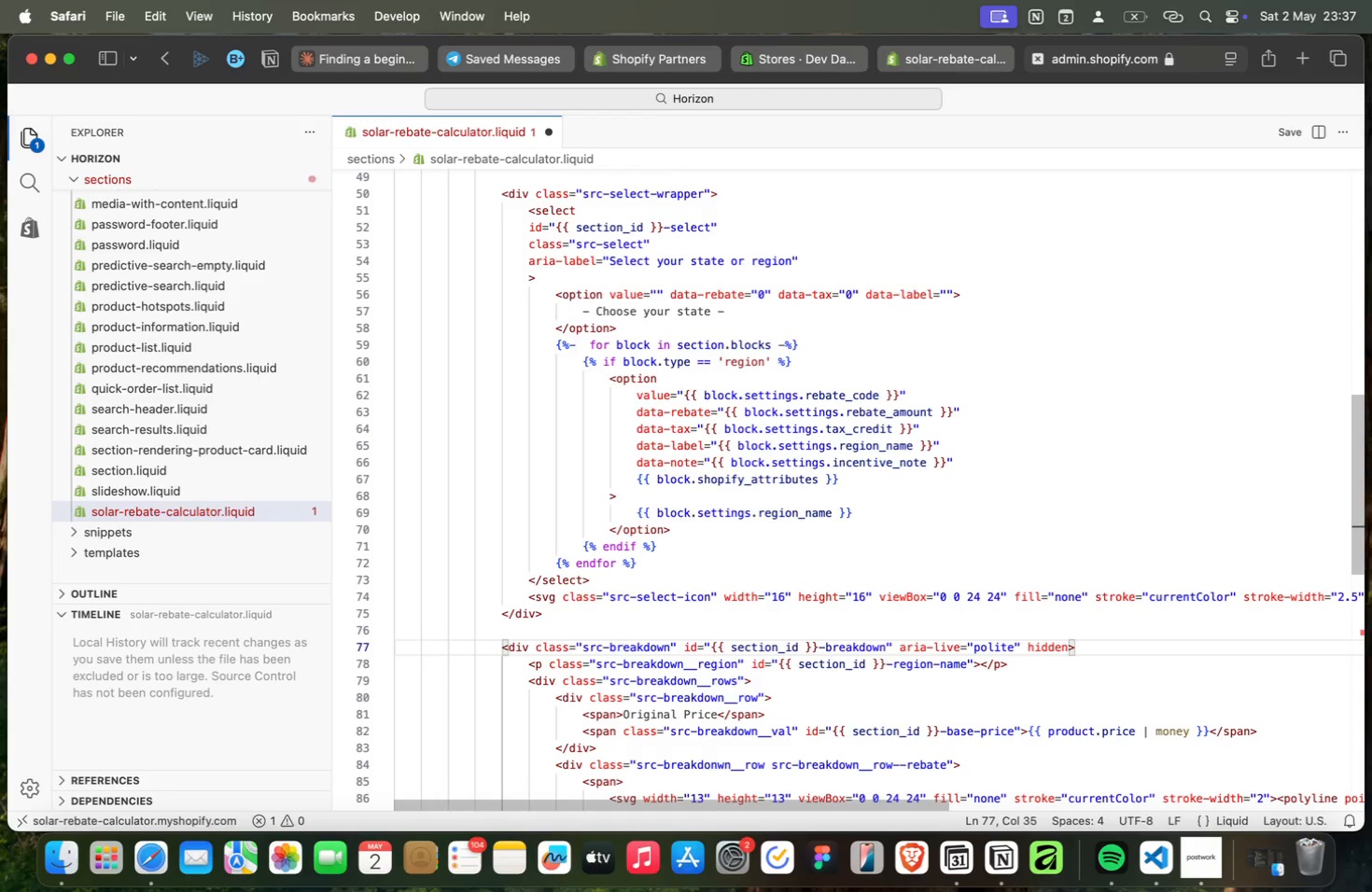 
key(ArrowDown)
 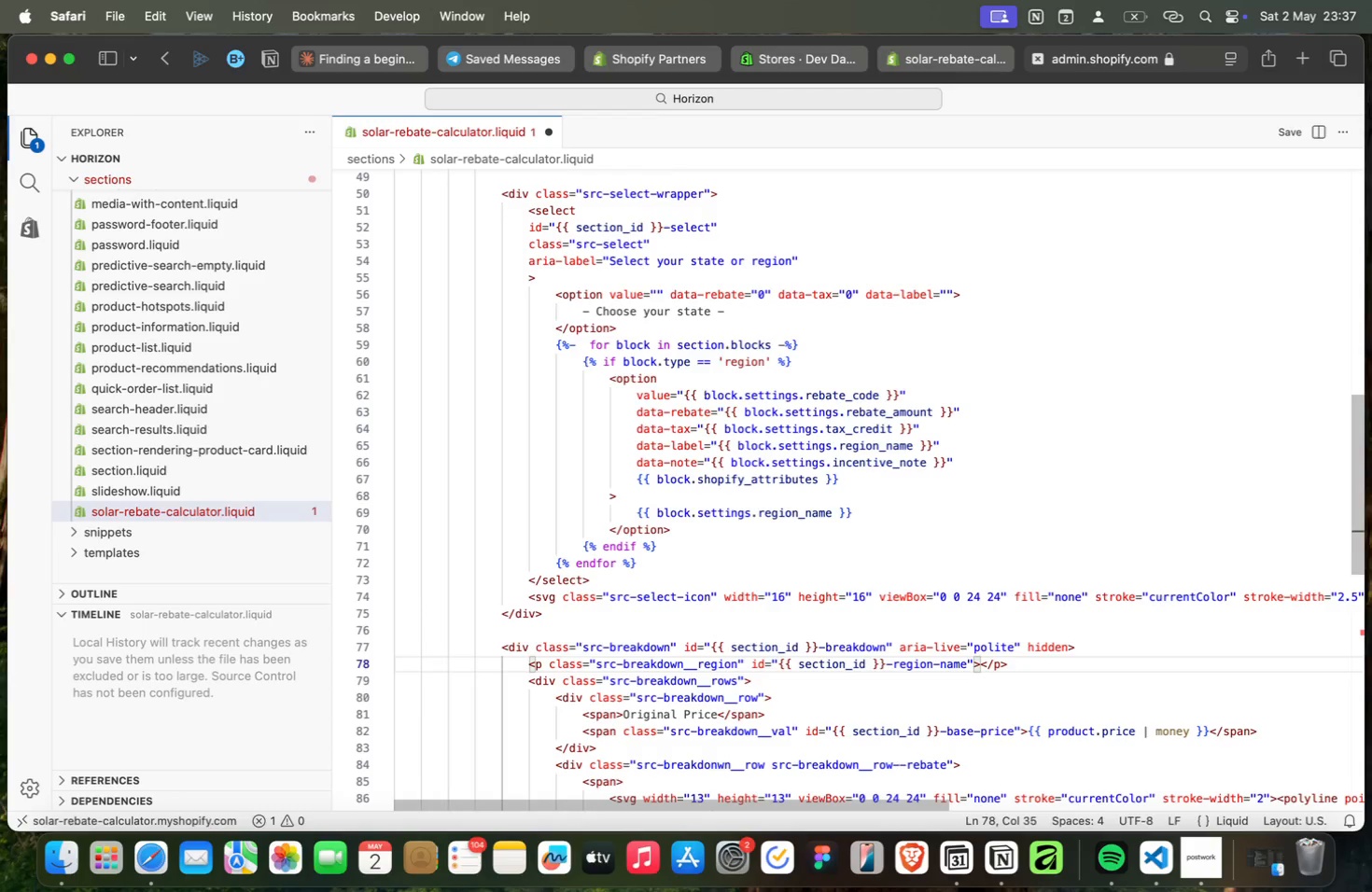 
wait(6.45)
 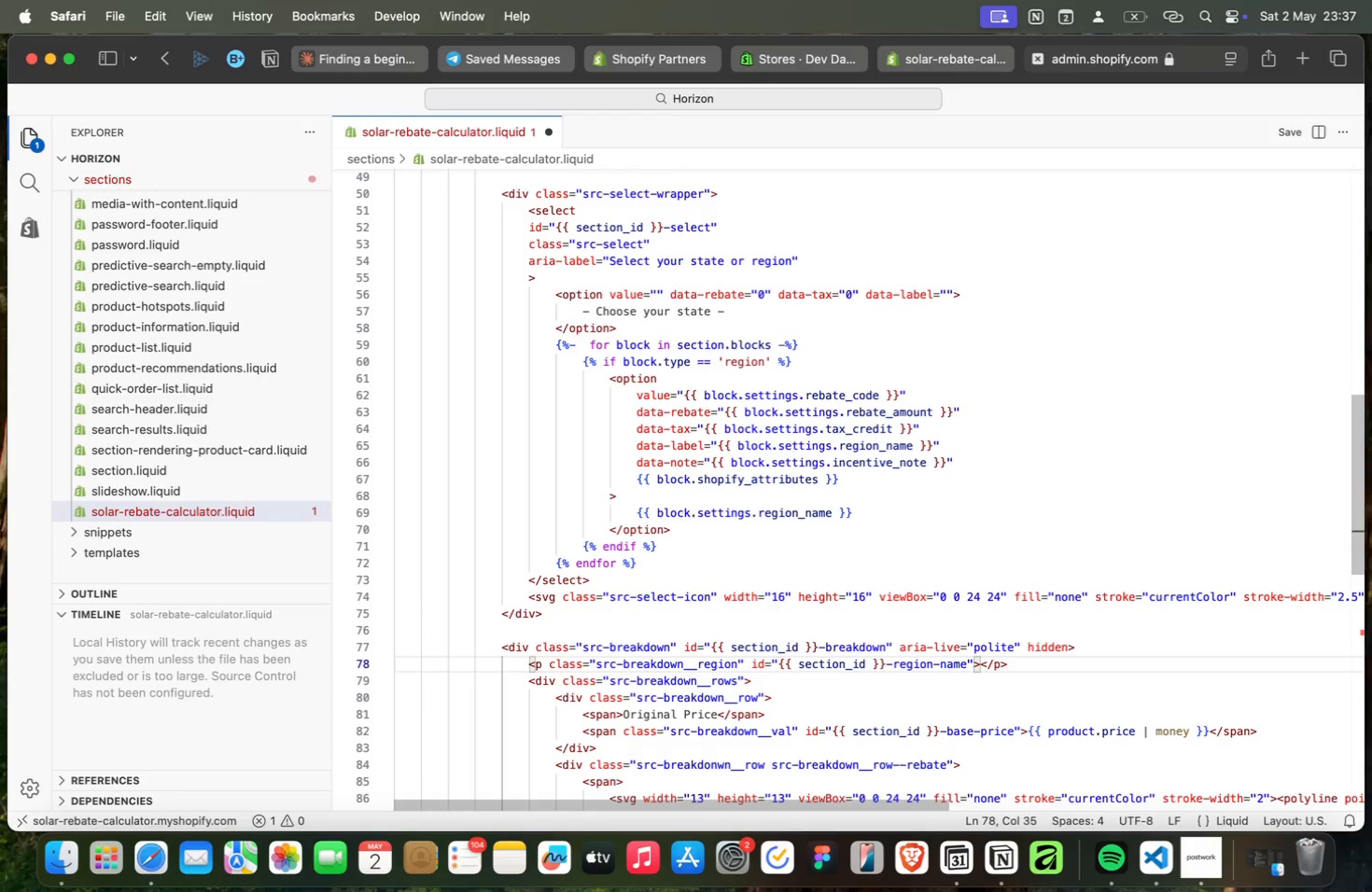 
key(ArrowDown)
 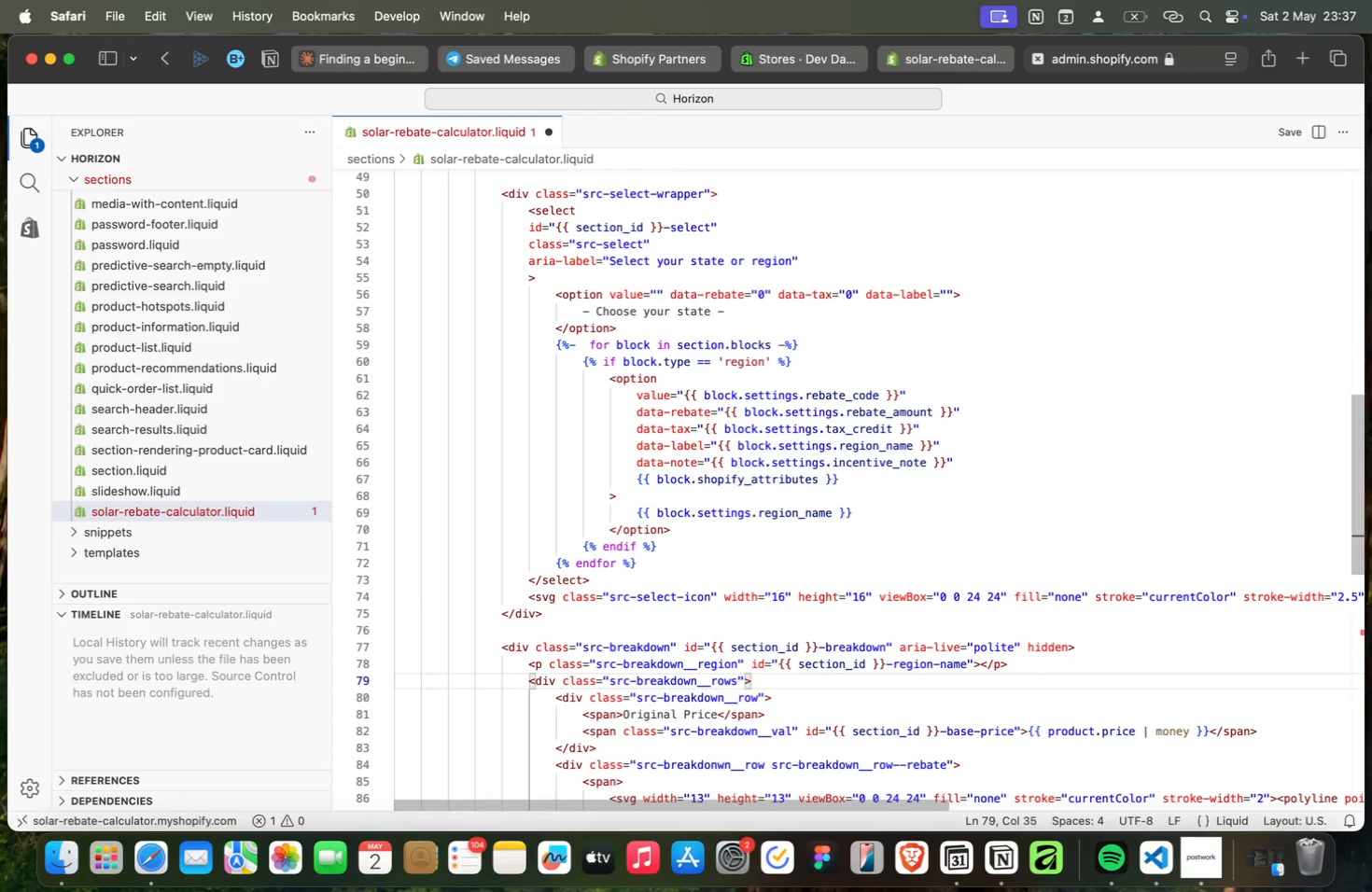 
key(ArrowDown)
 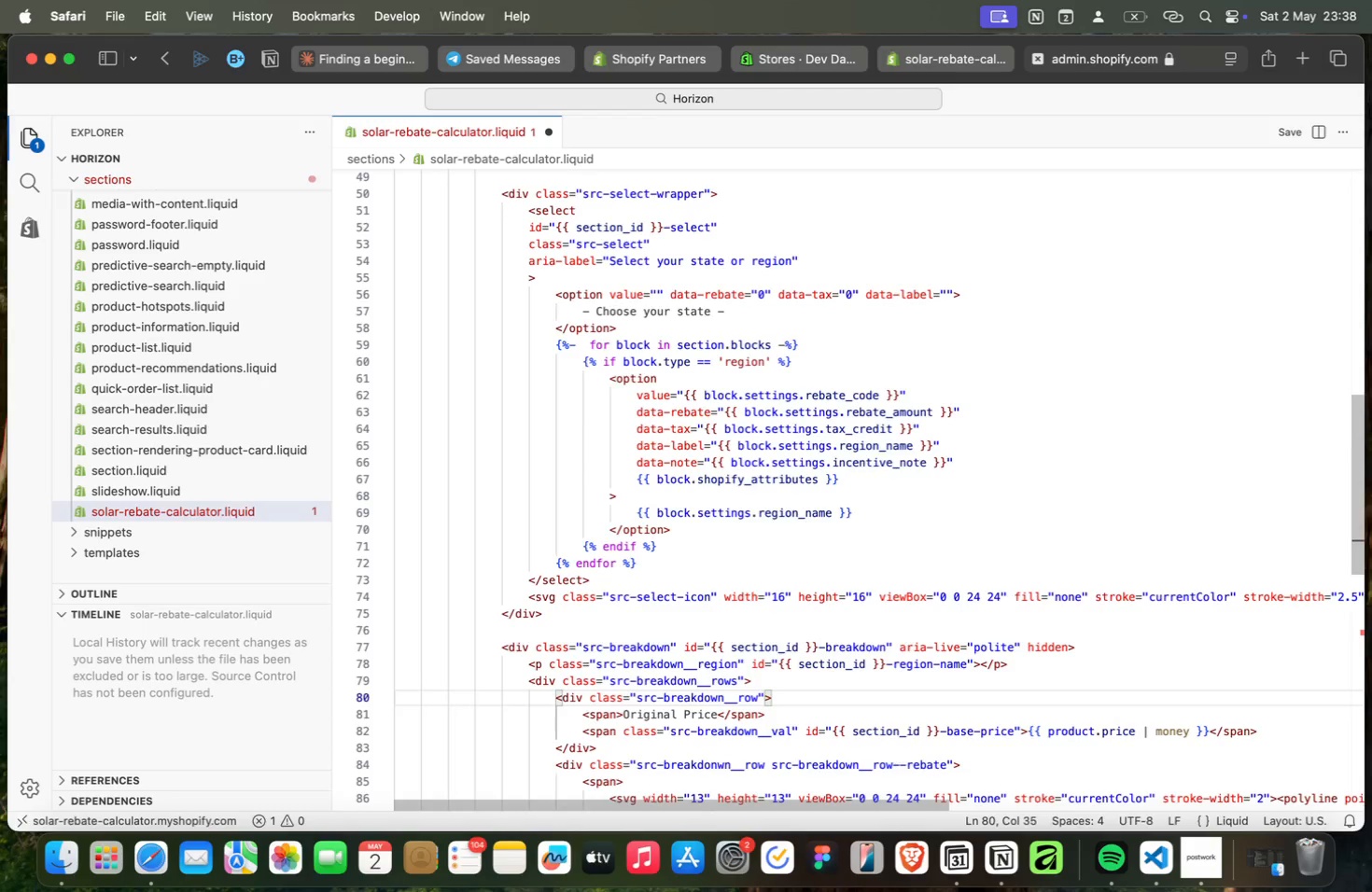 
key(Meta+ArrowDown)
 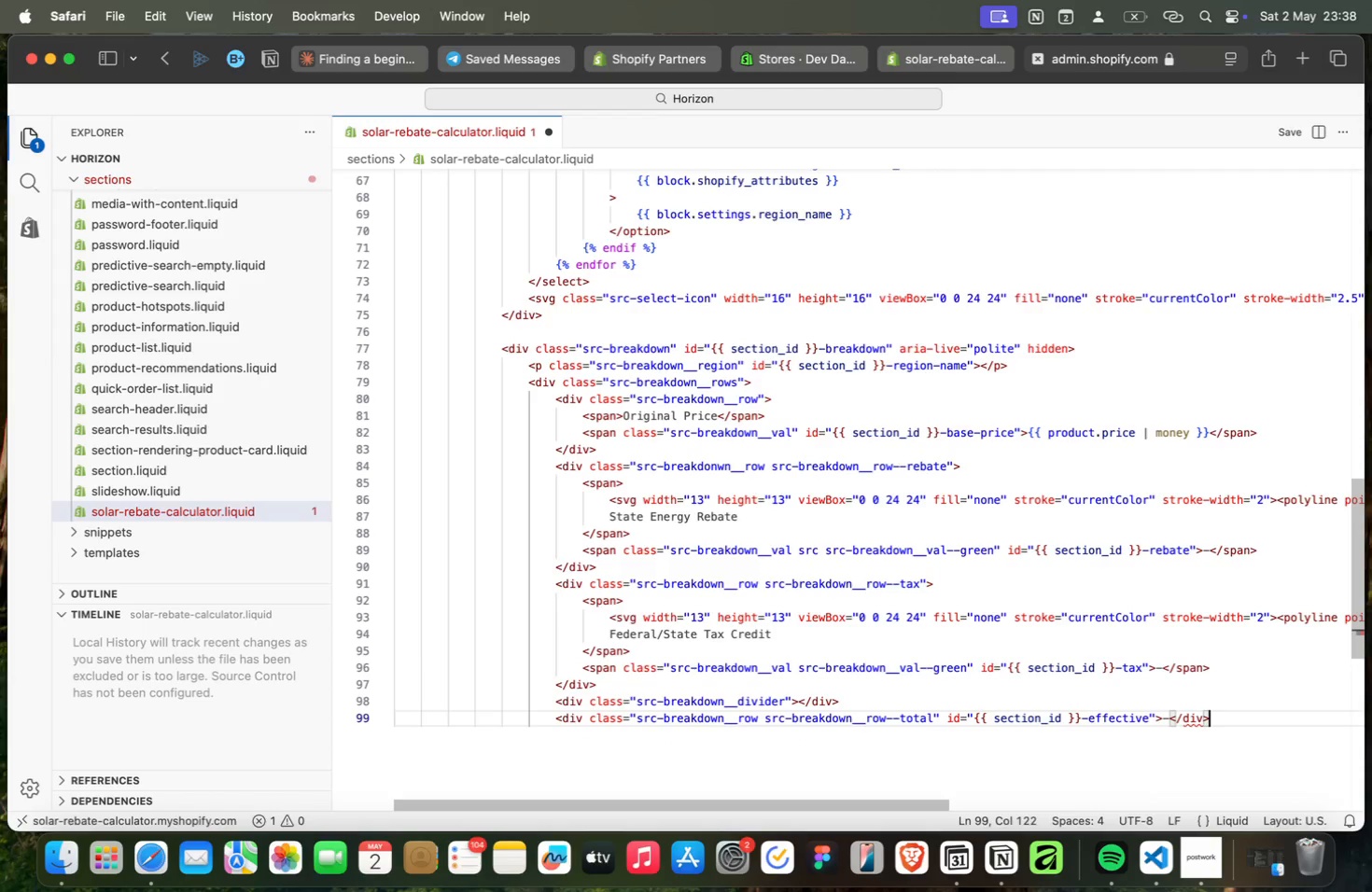 
wait(10.17)
 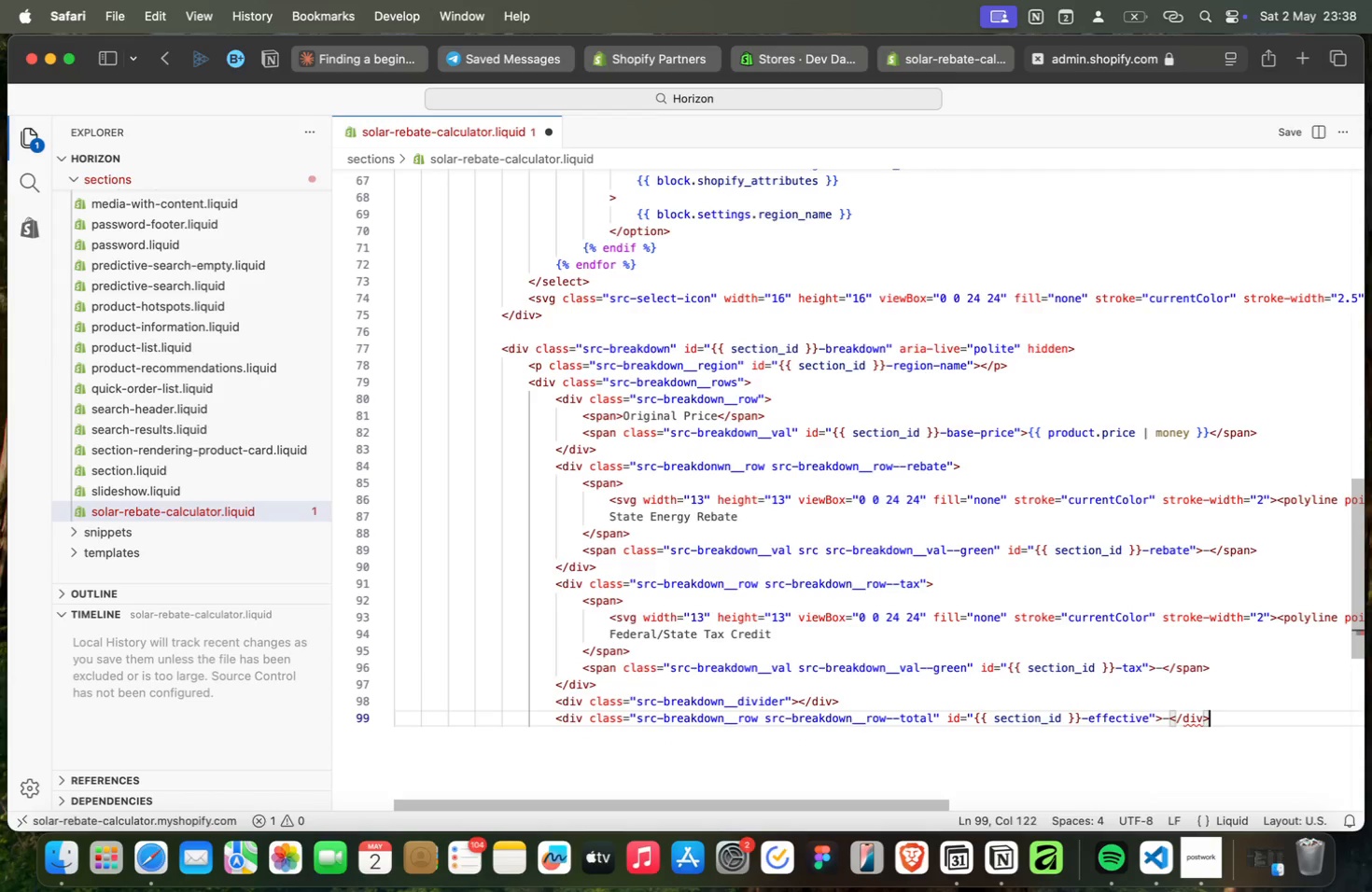 
key(ArrowDown)
 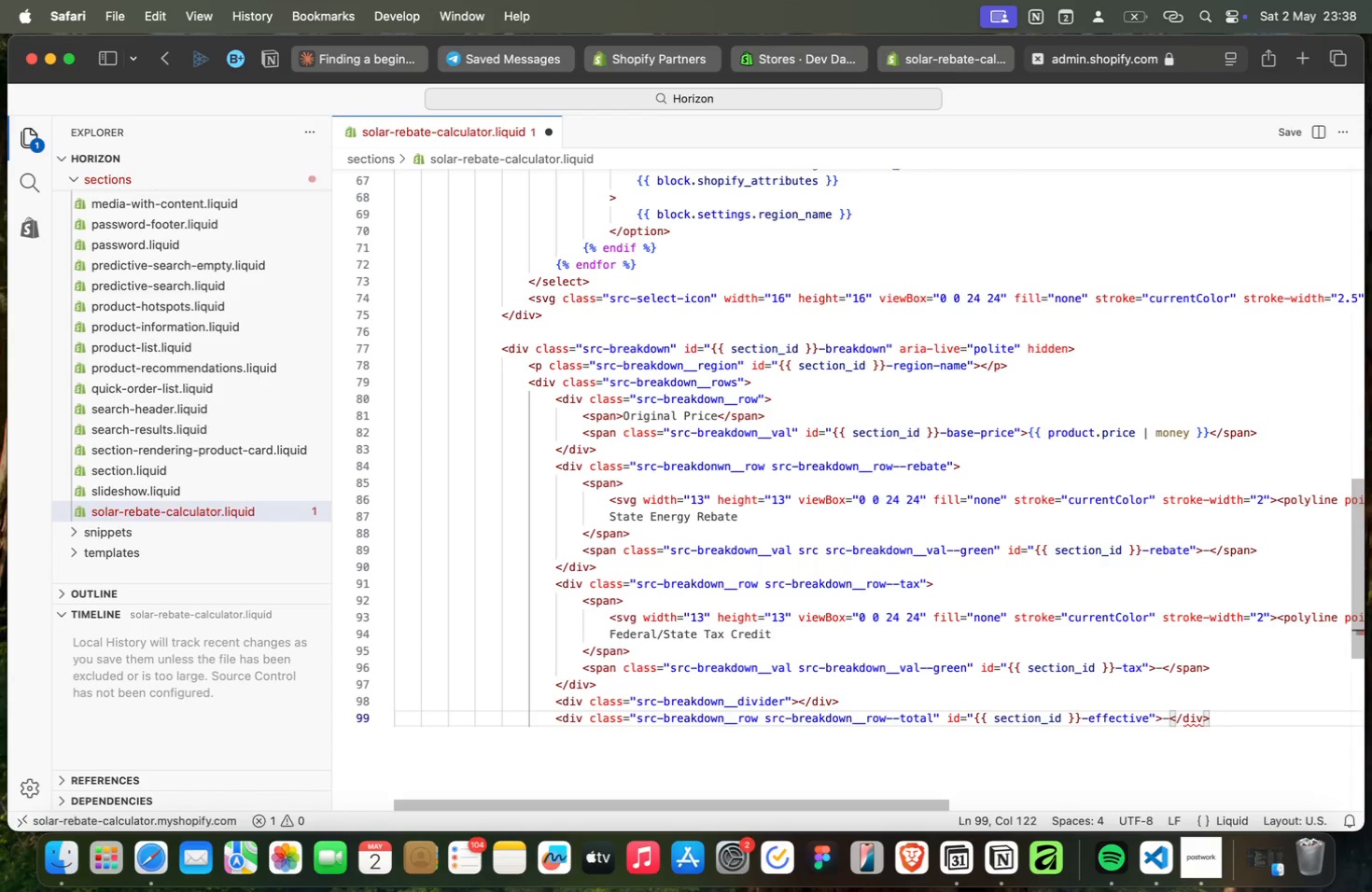 
wait(44.41)
 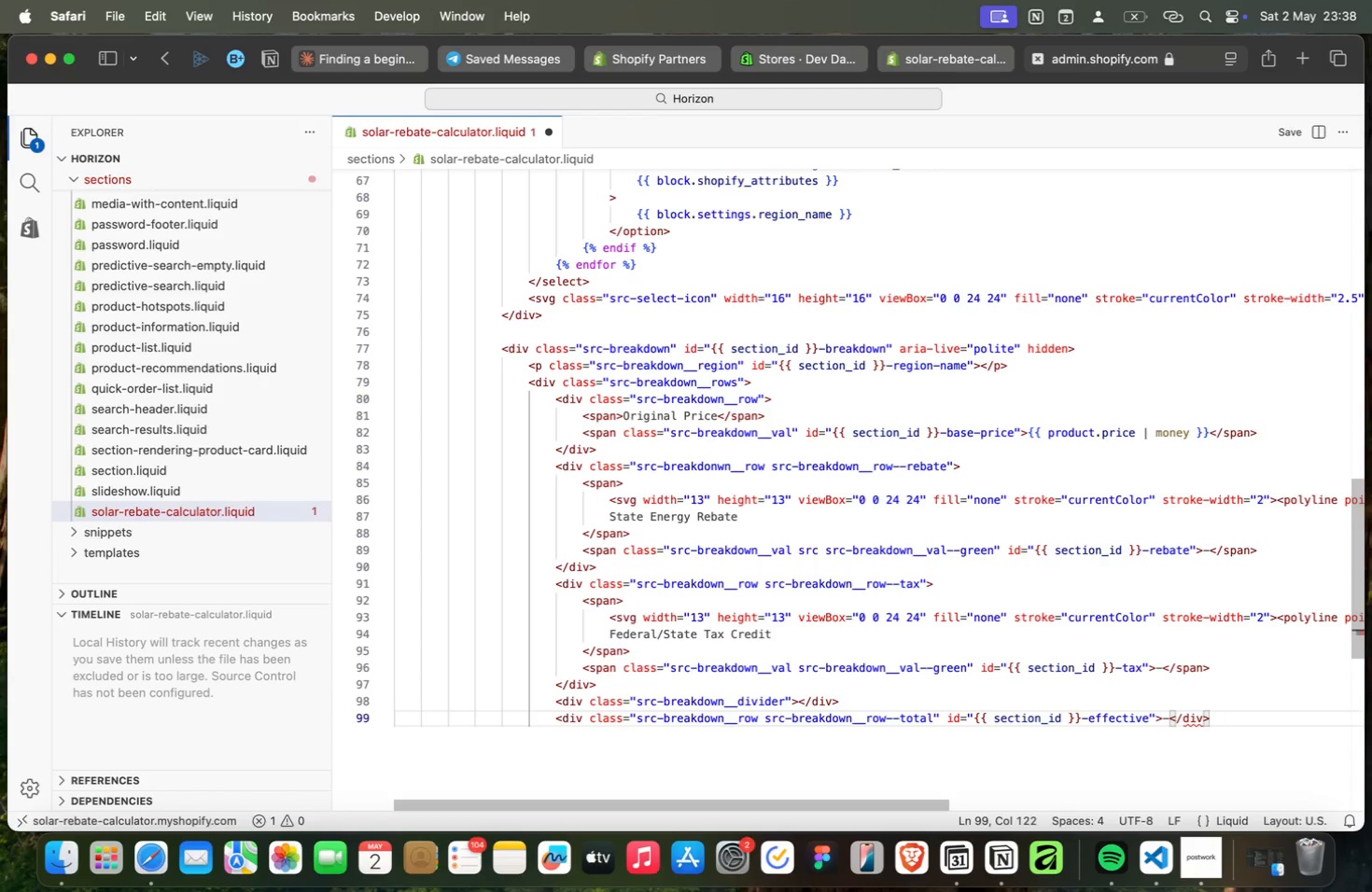 
hold_key(key=ArrowLeft, duration=0.74)
 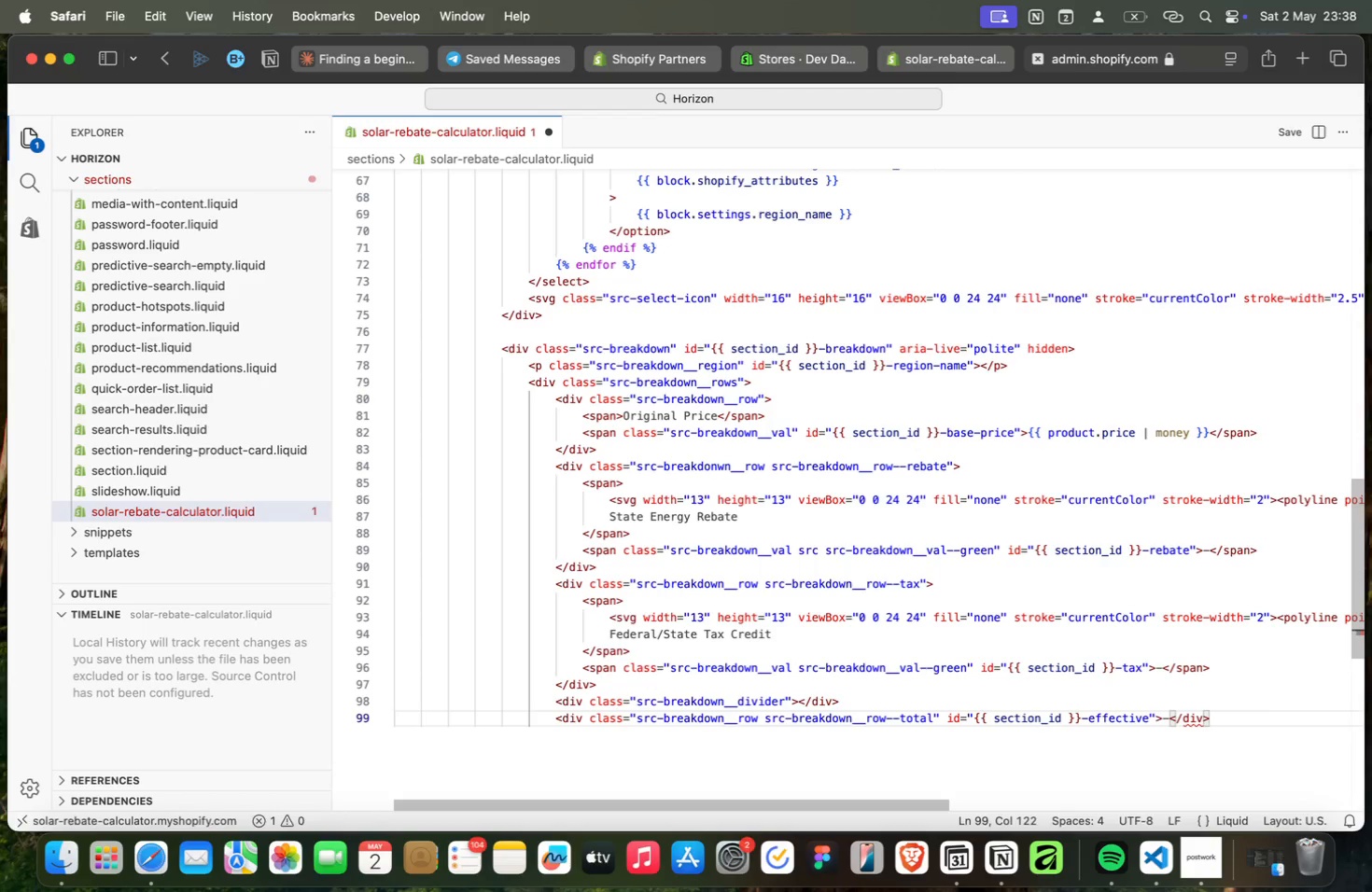 
key(ArrowLeft)
 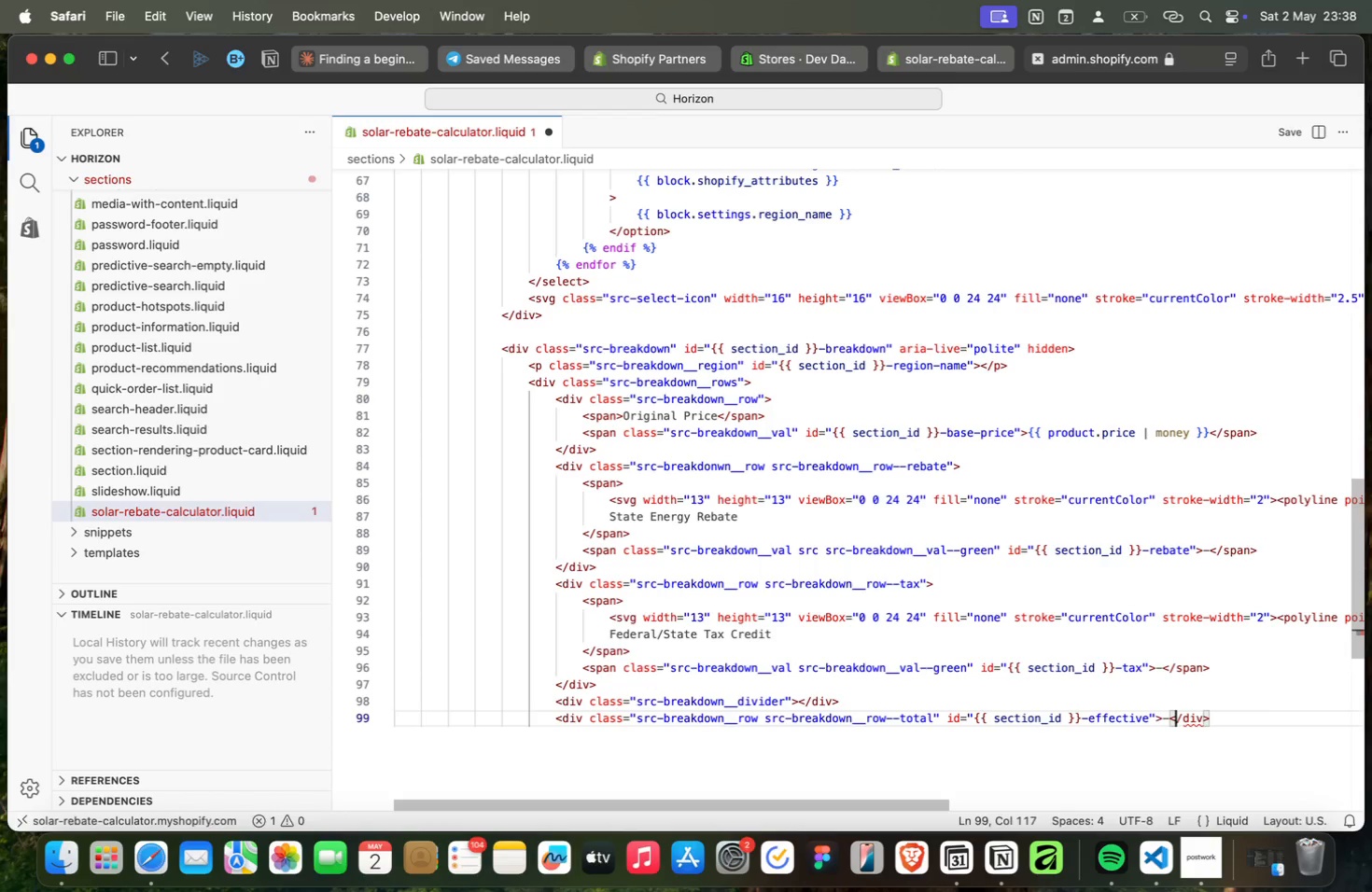 
key(ArrowLeft)
 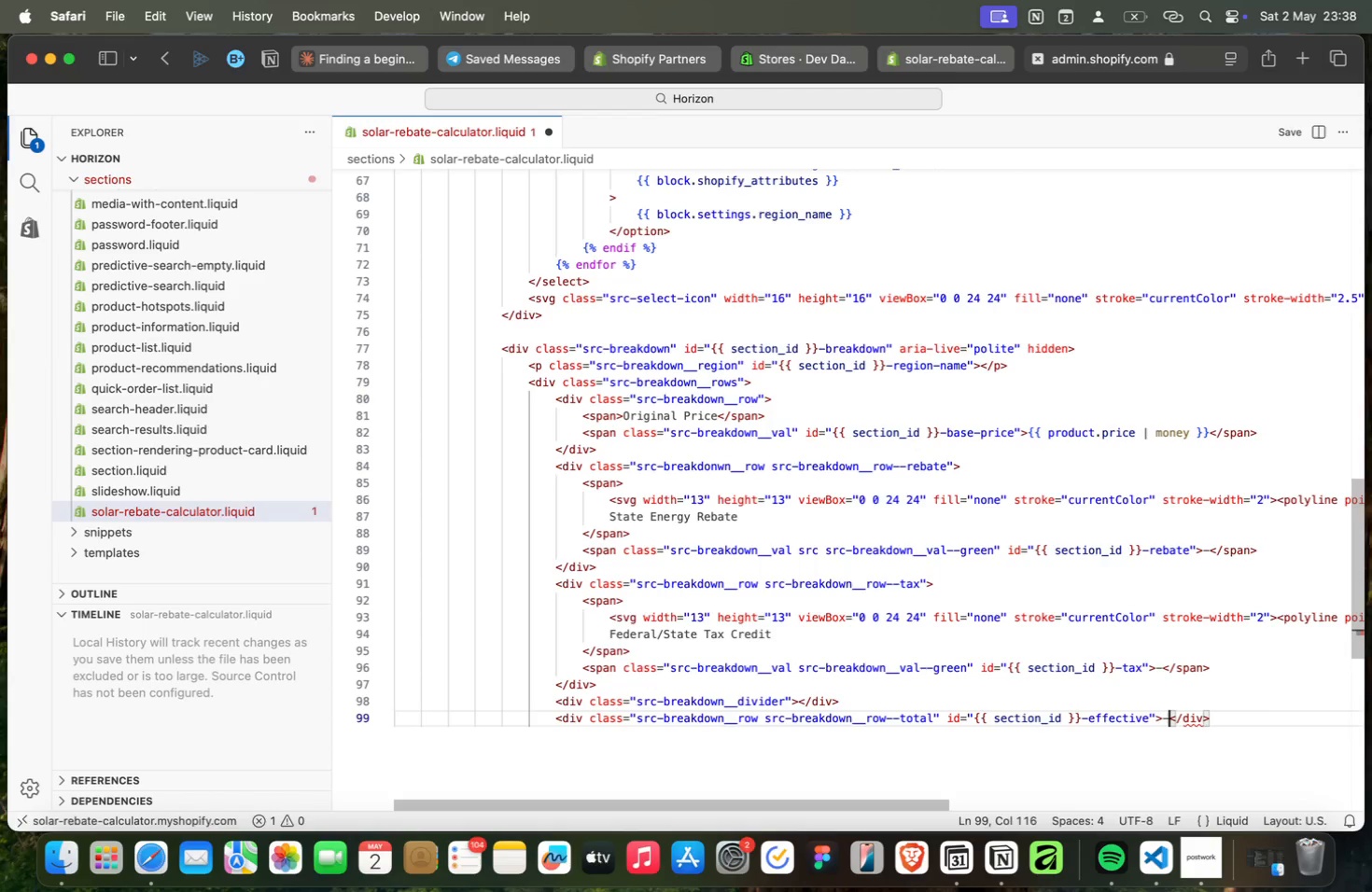 
key(Backspace)
 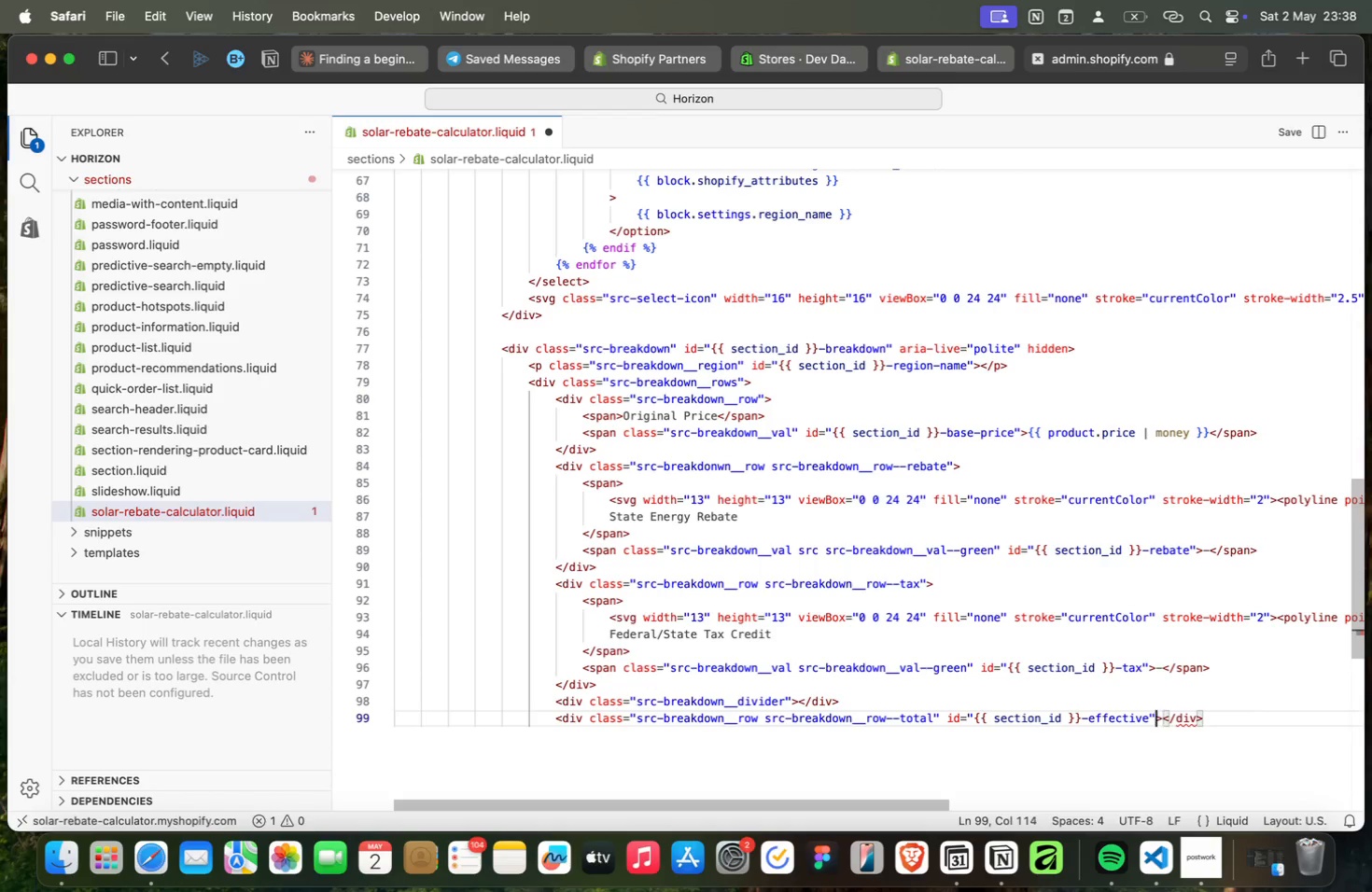 
key(ArrowLeft)
 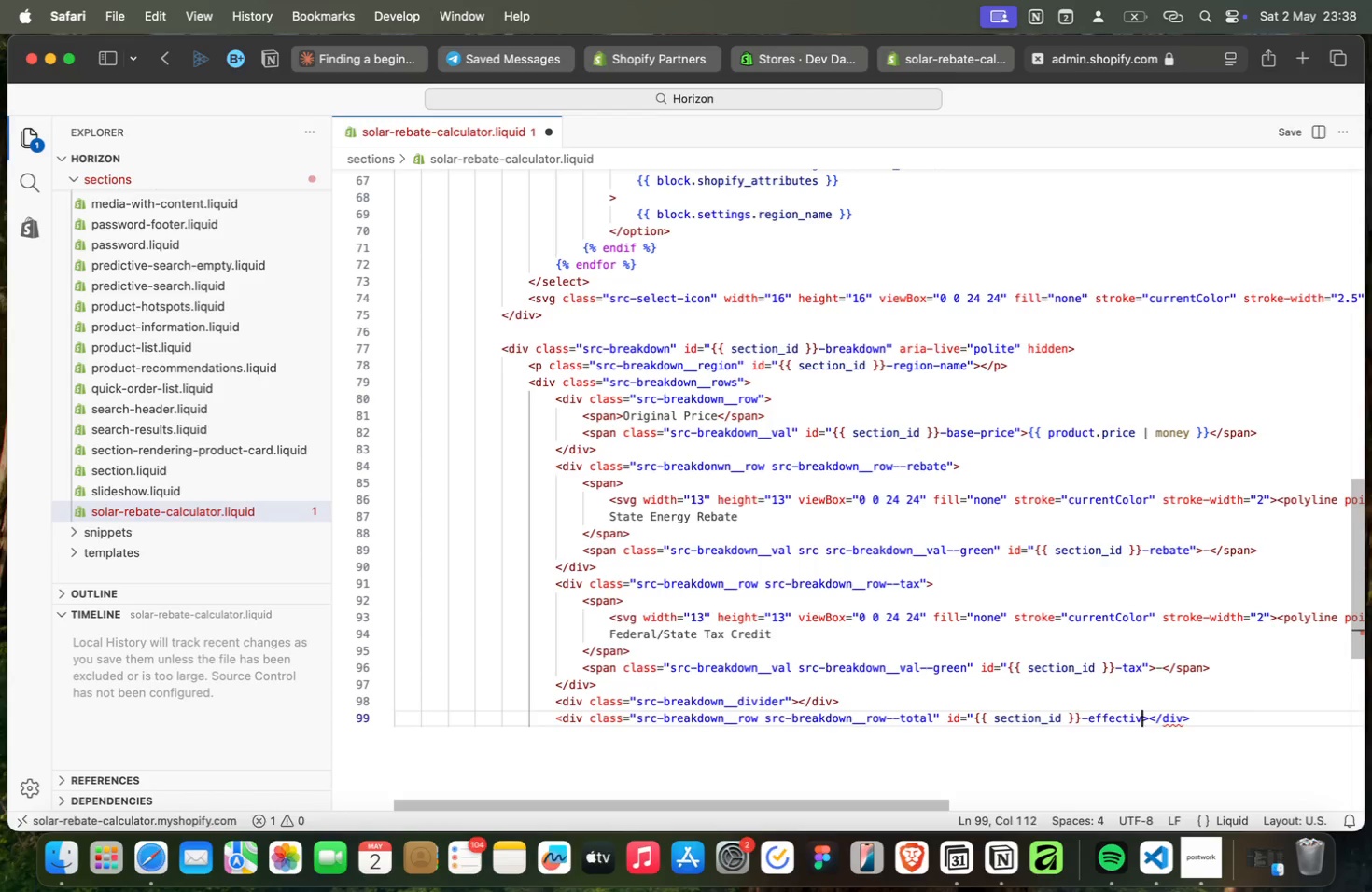 
hold_key(key=Backspace, duration=1.53)
 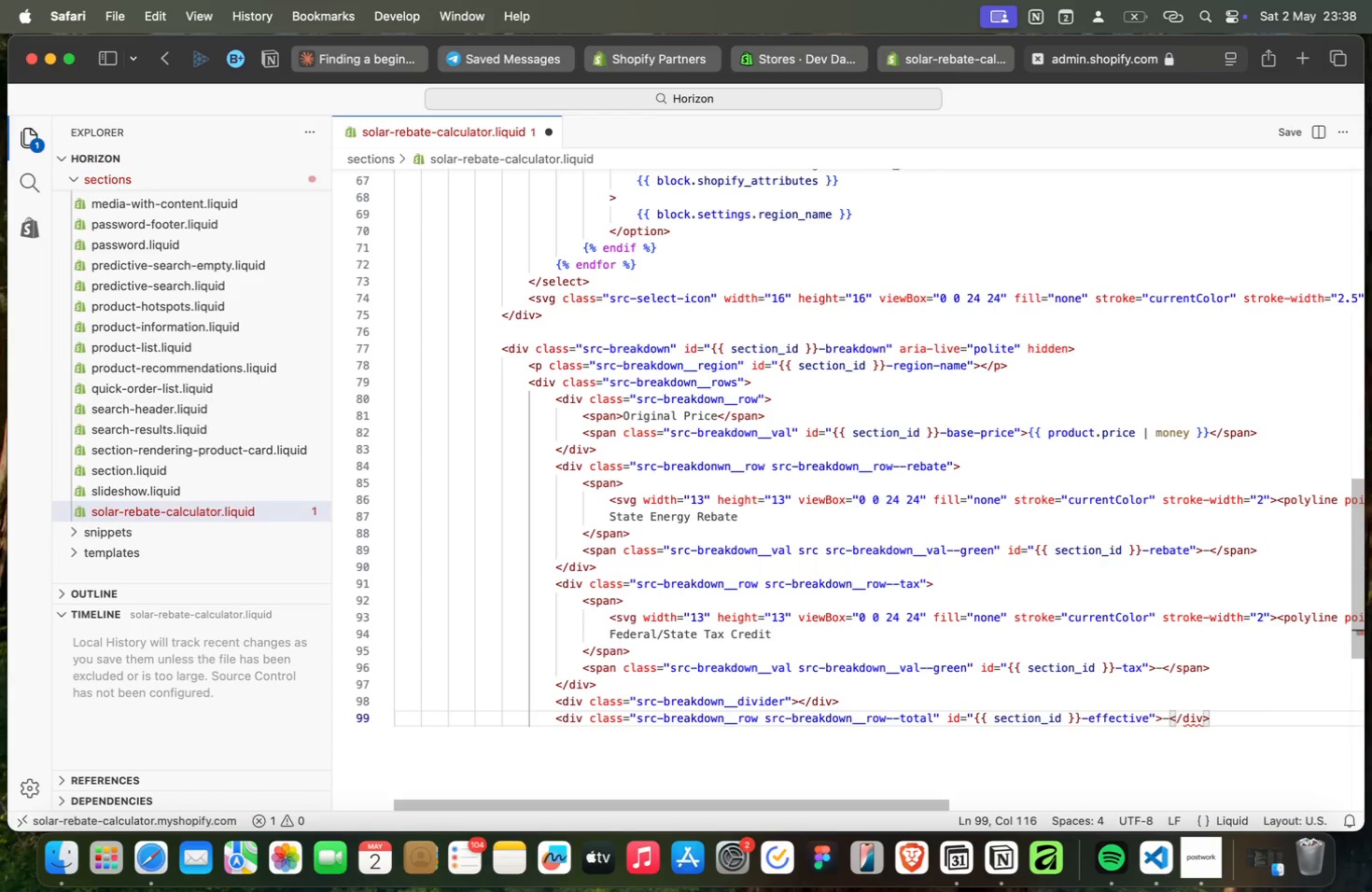 
hold_key(key=Backspace, duration=1.49)
 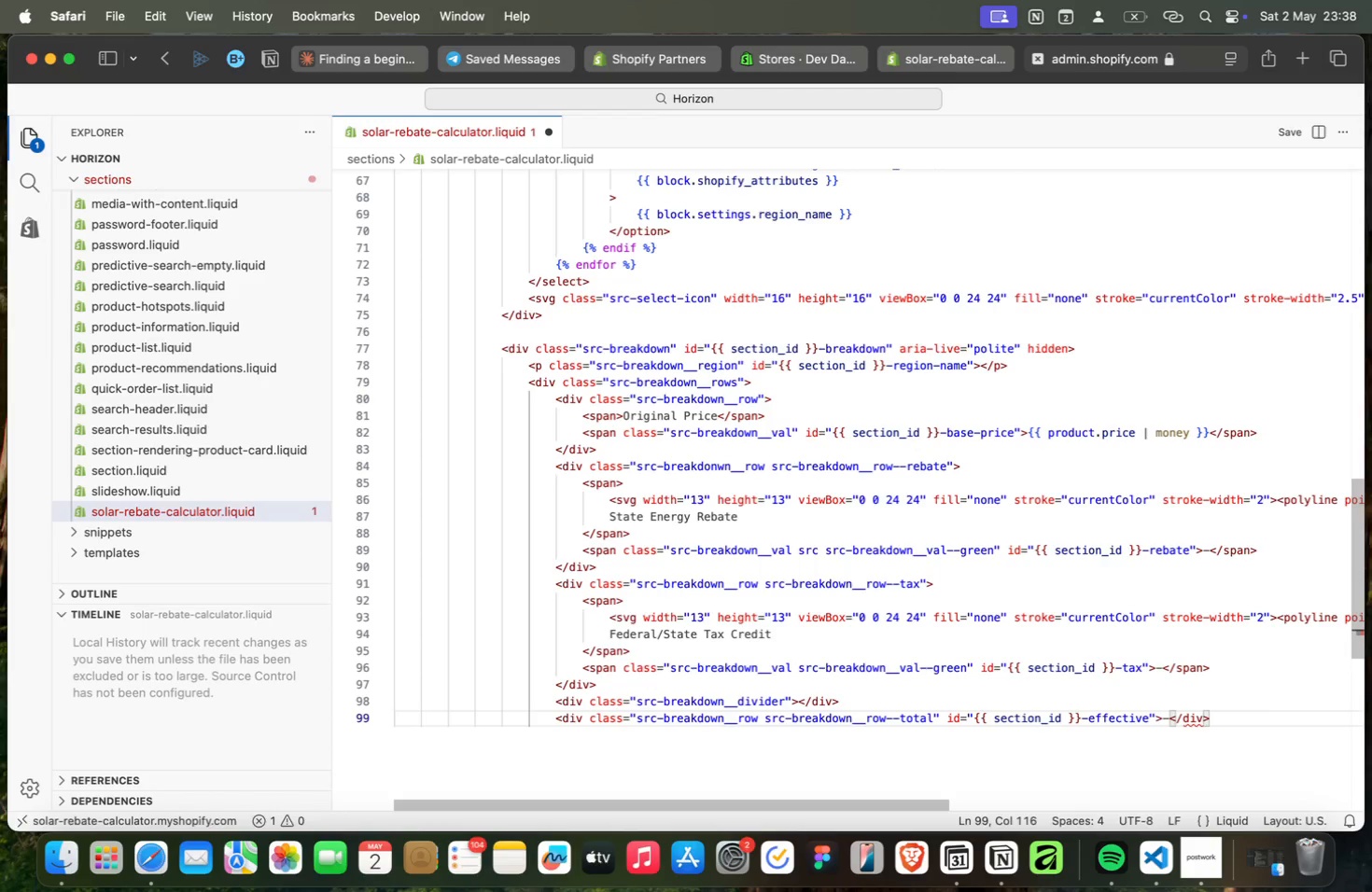 
key(Meta+ArrowRight)
 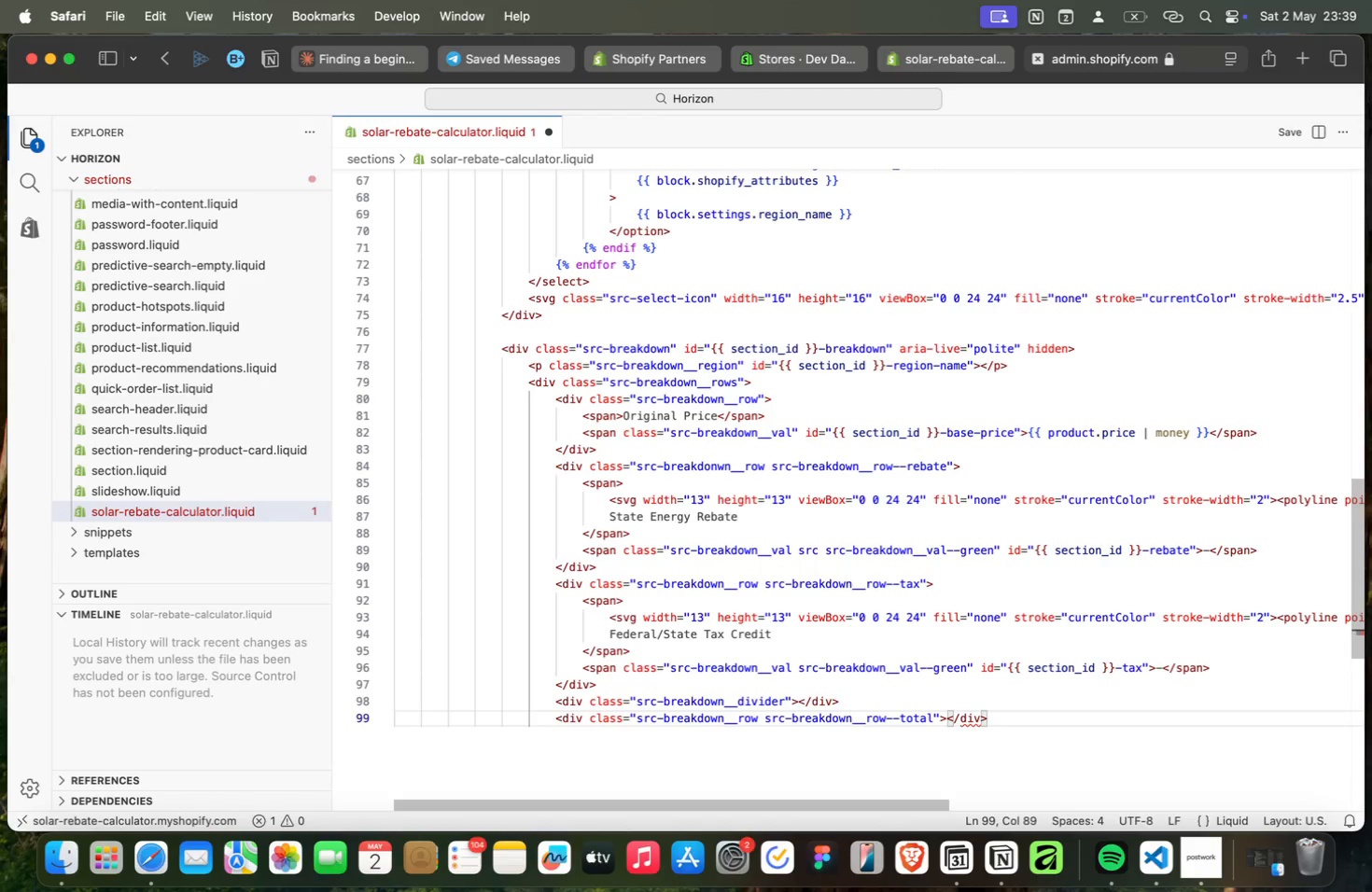 
key(Enter)
 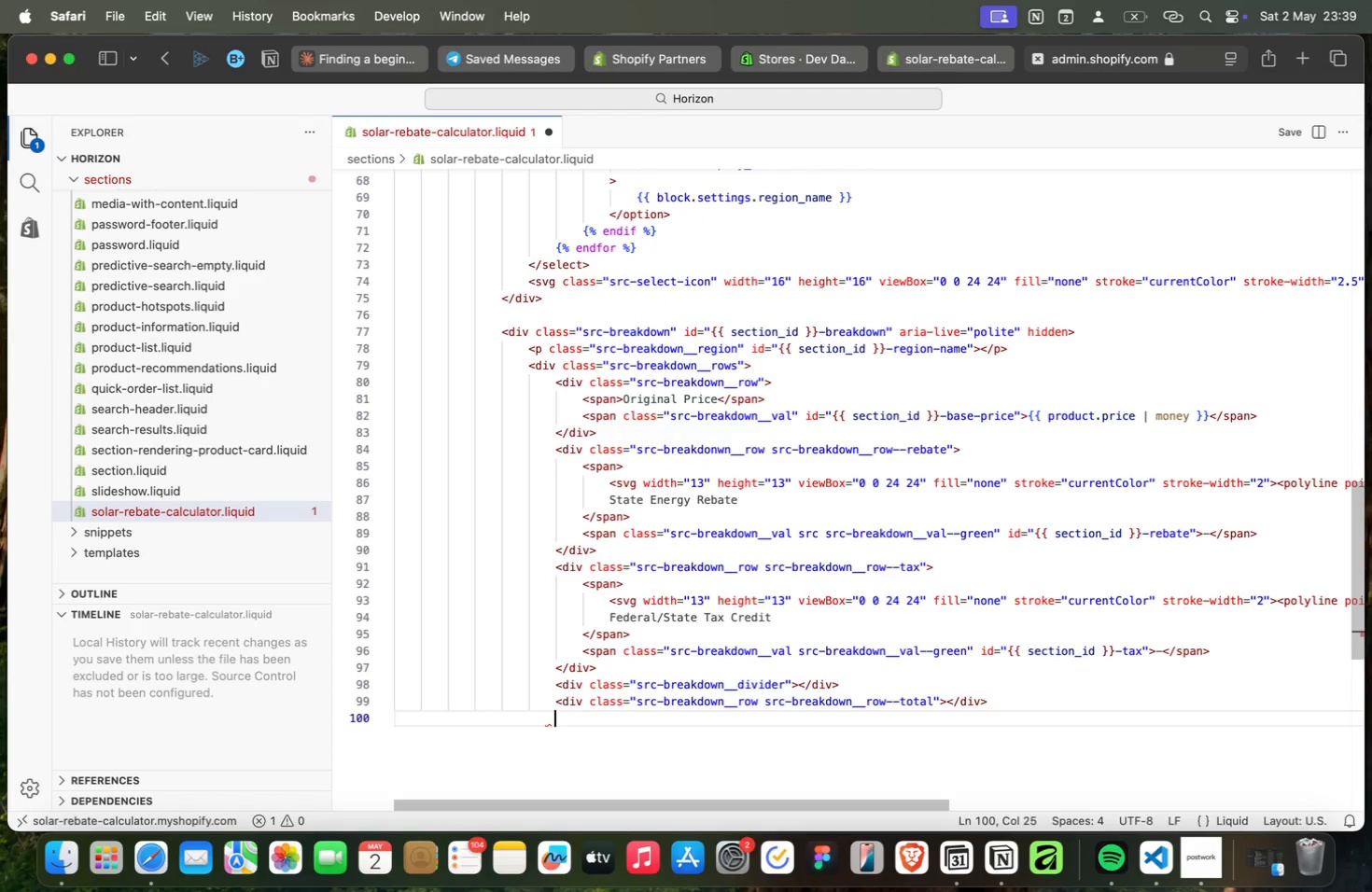 
key(Tab)
 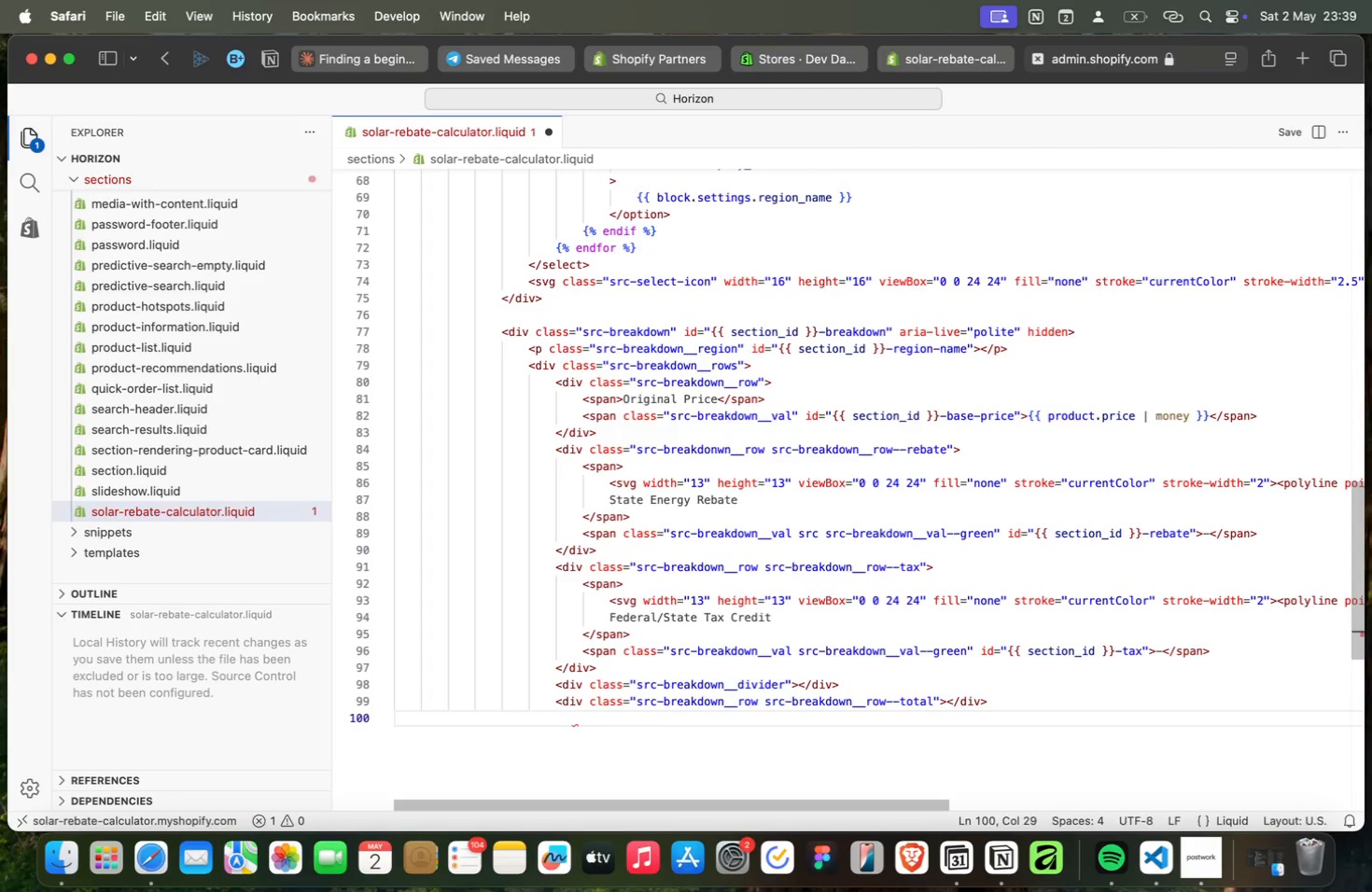 
key(Meta+Z)
 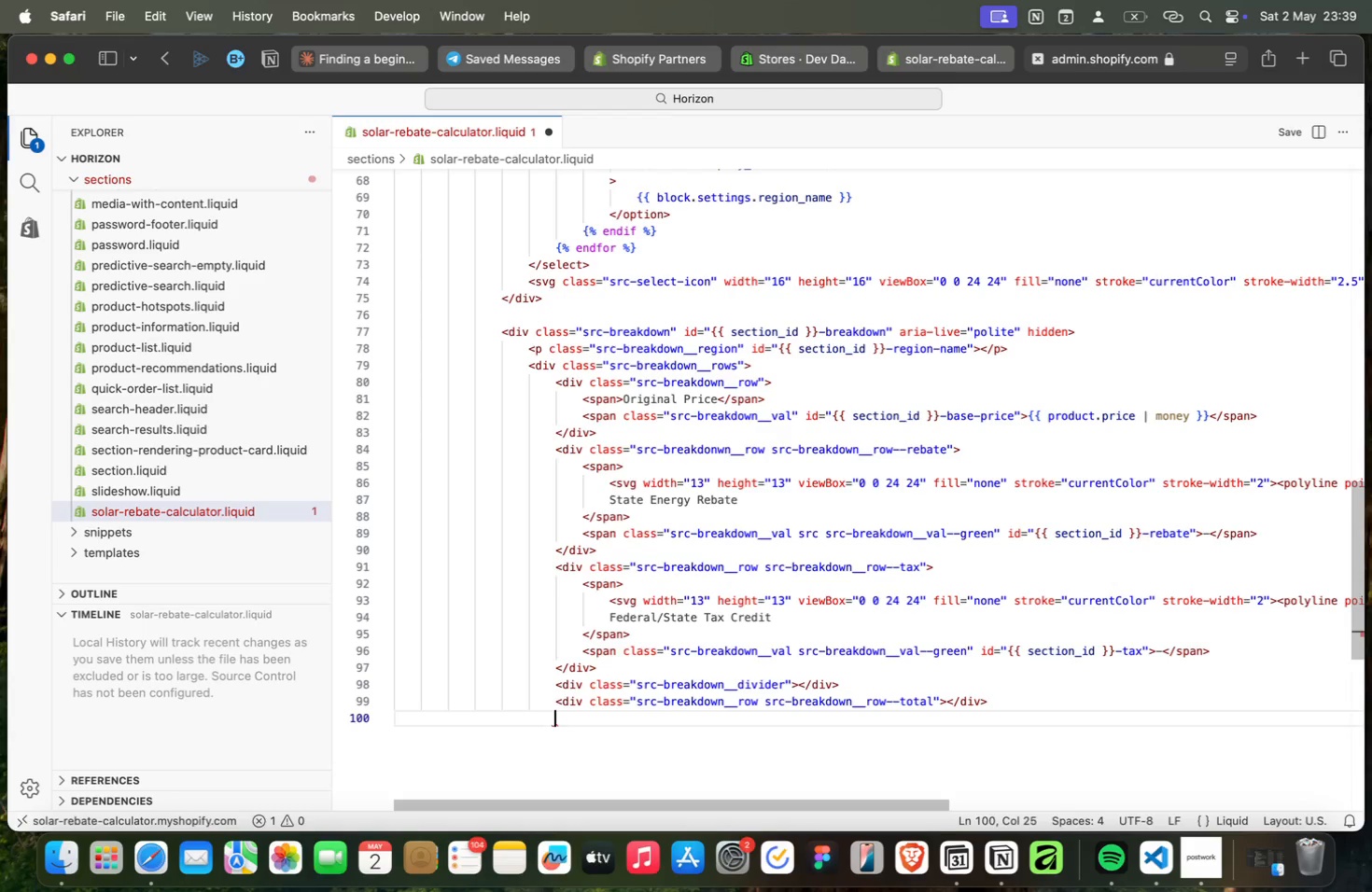 
key(Meta+Z)
 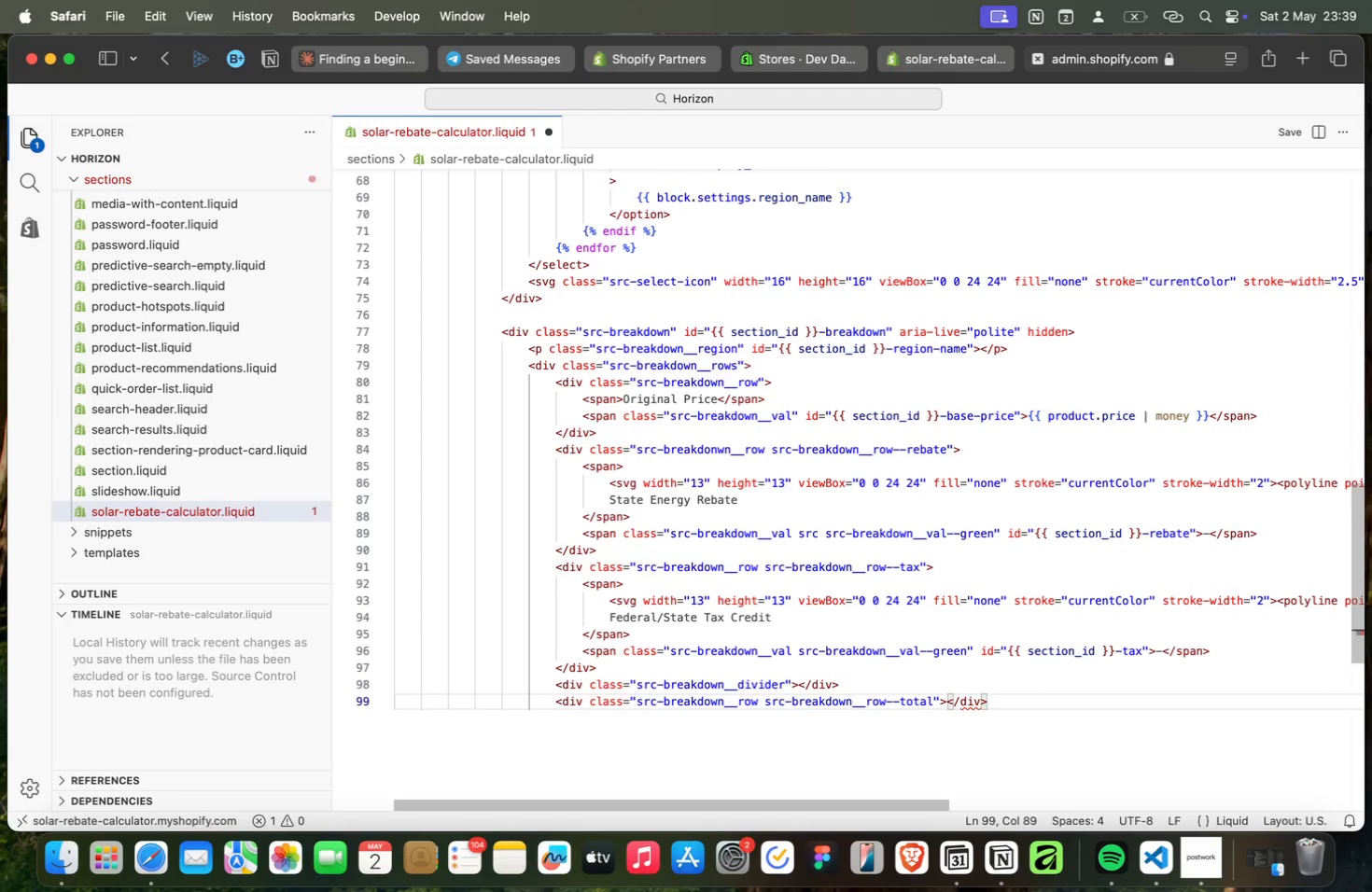 
wait(9.0)
 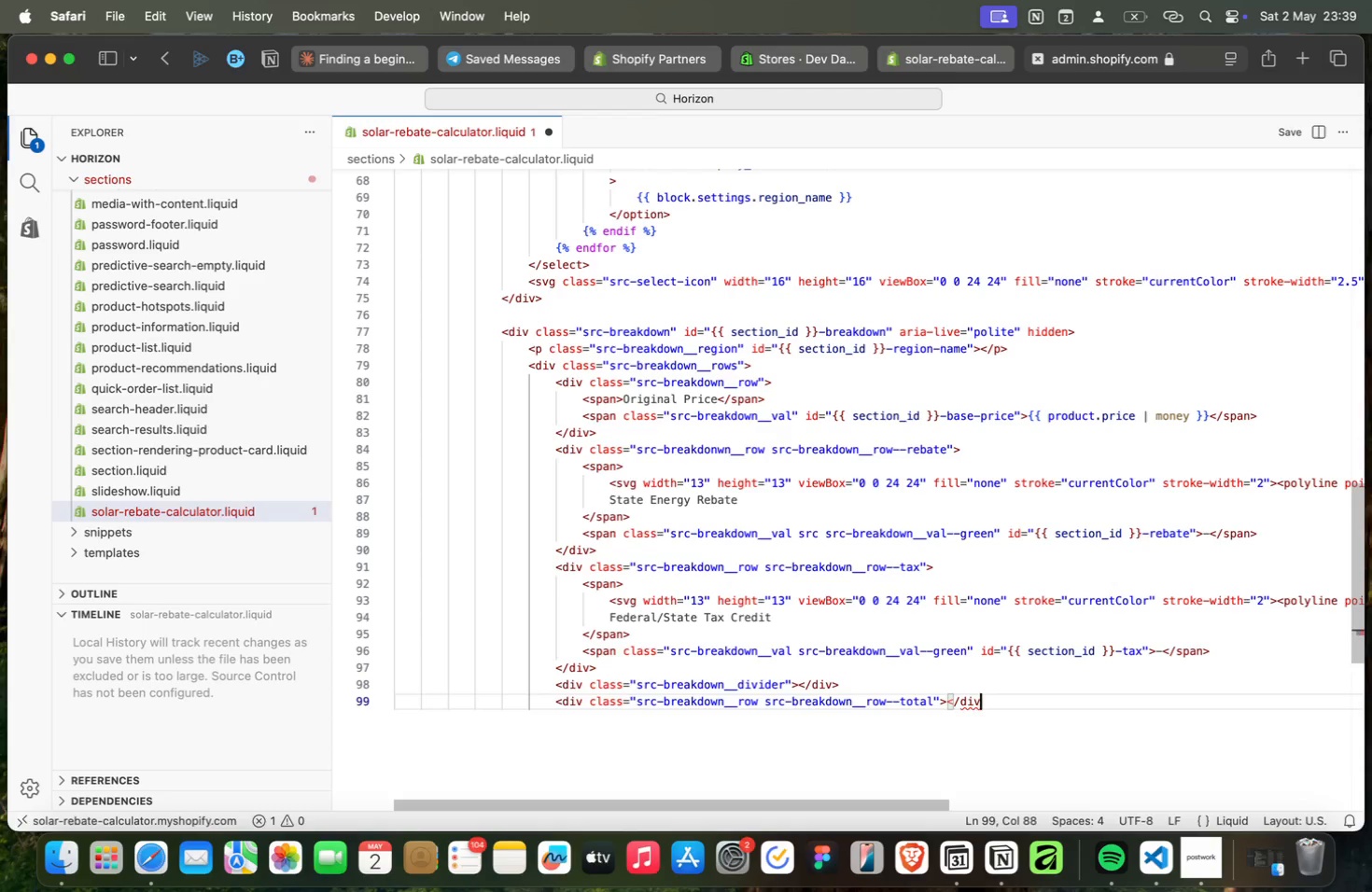 
key(Backspace)
 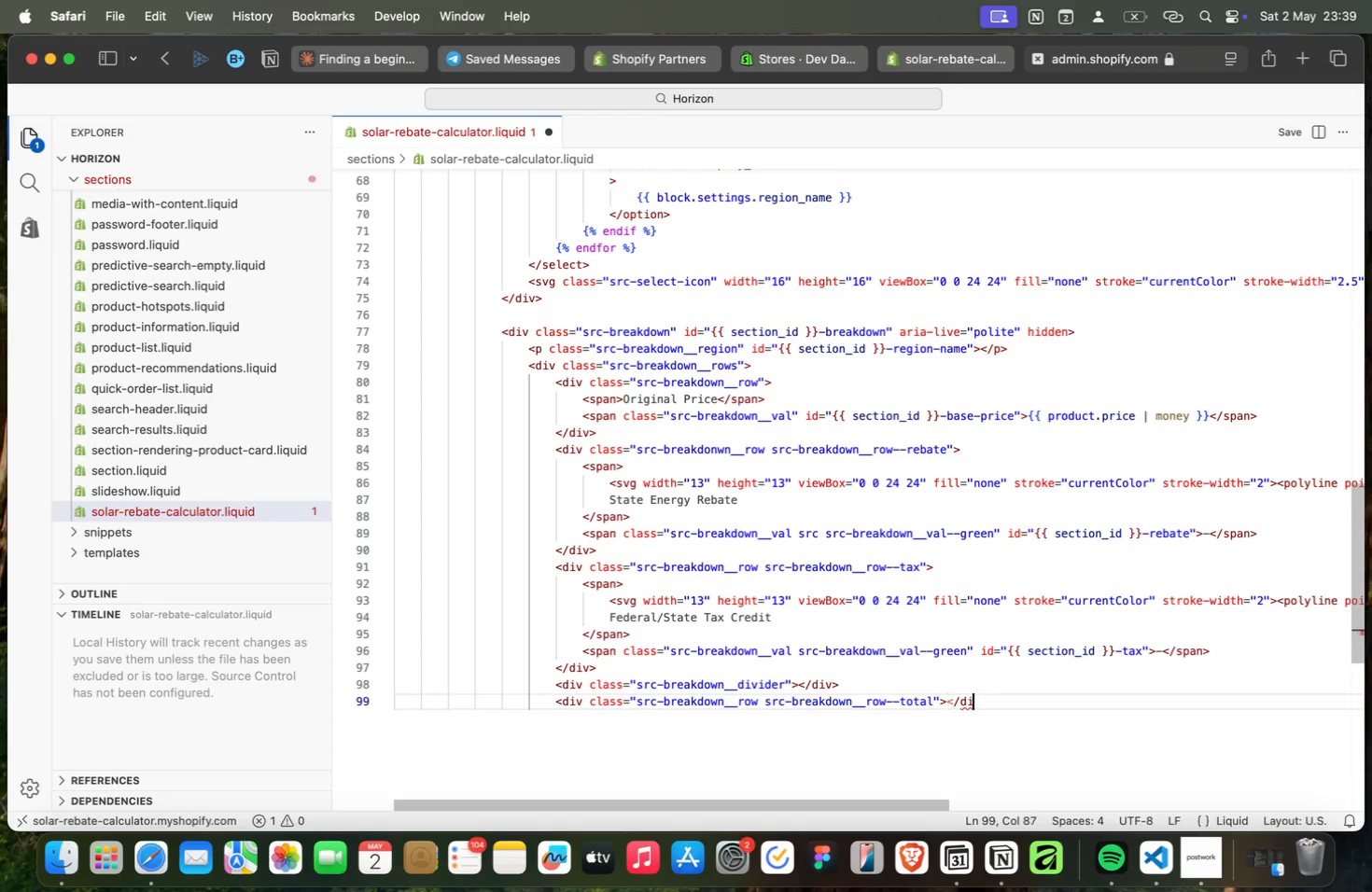 
key(Backspace)
 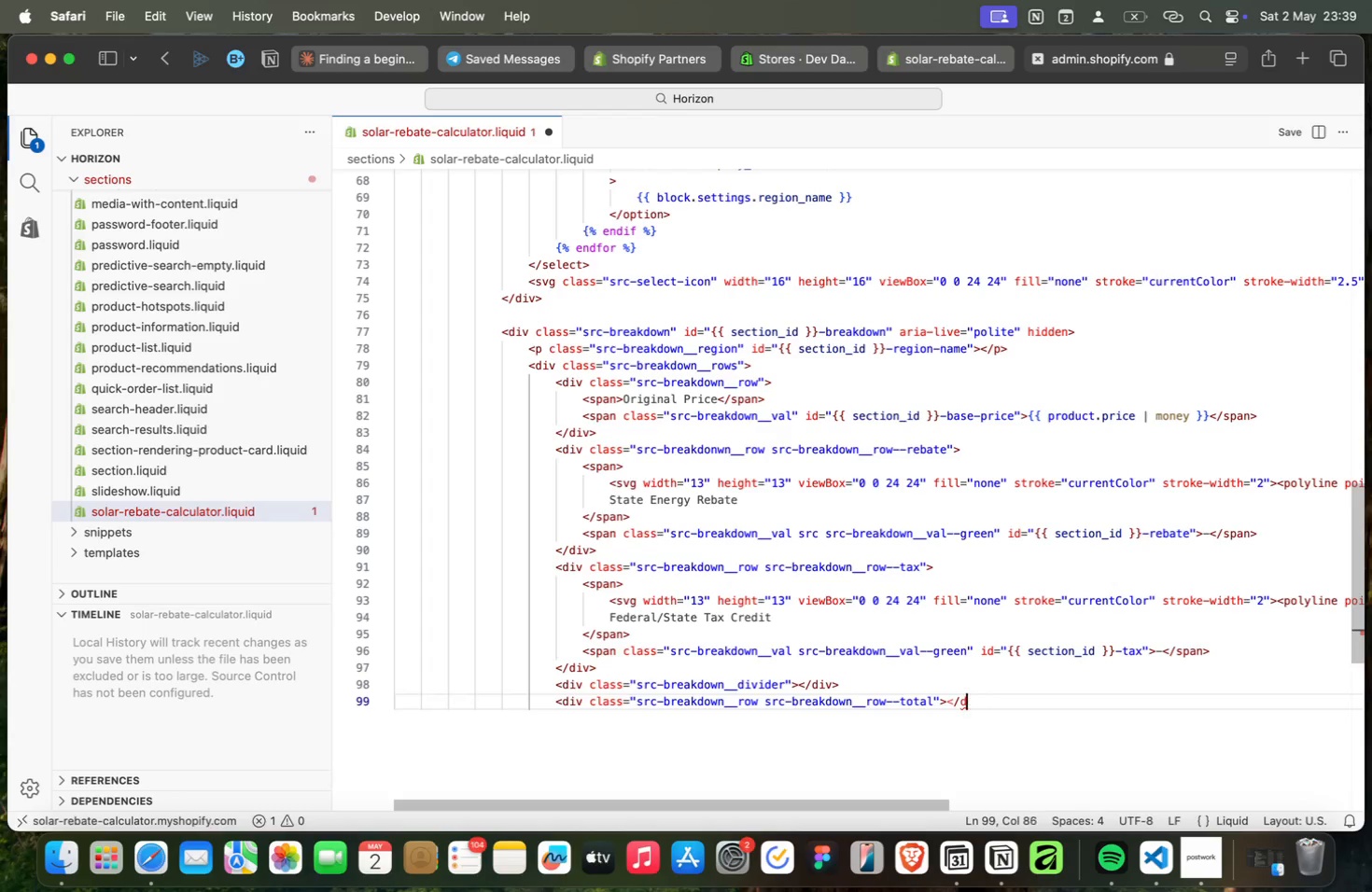 
key(Backspace)
 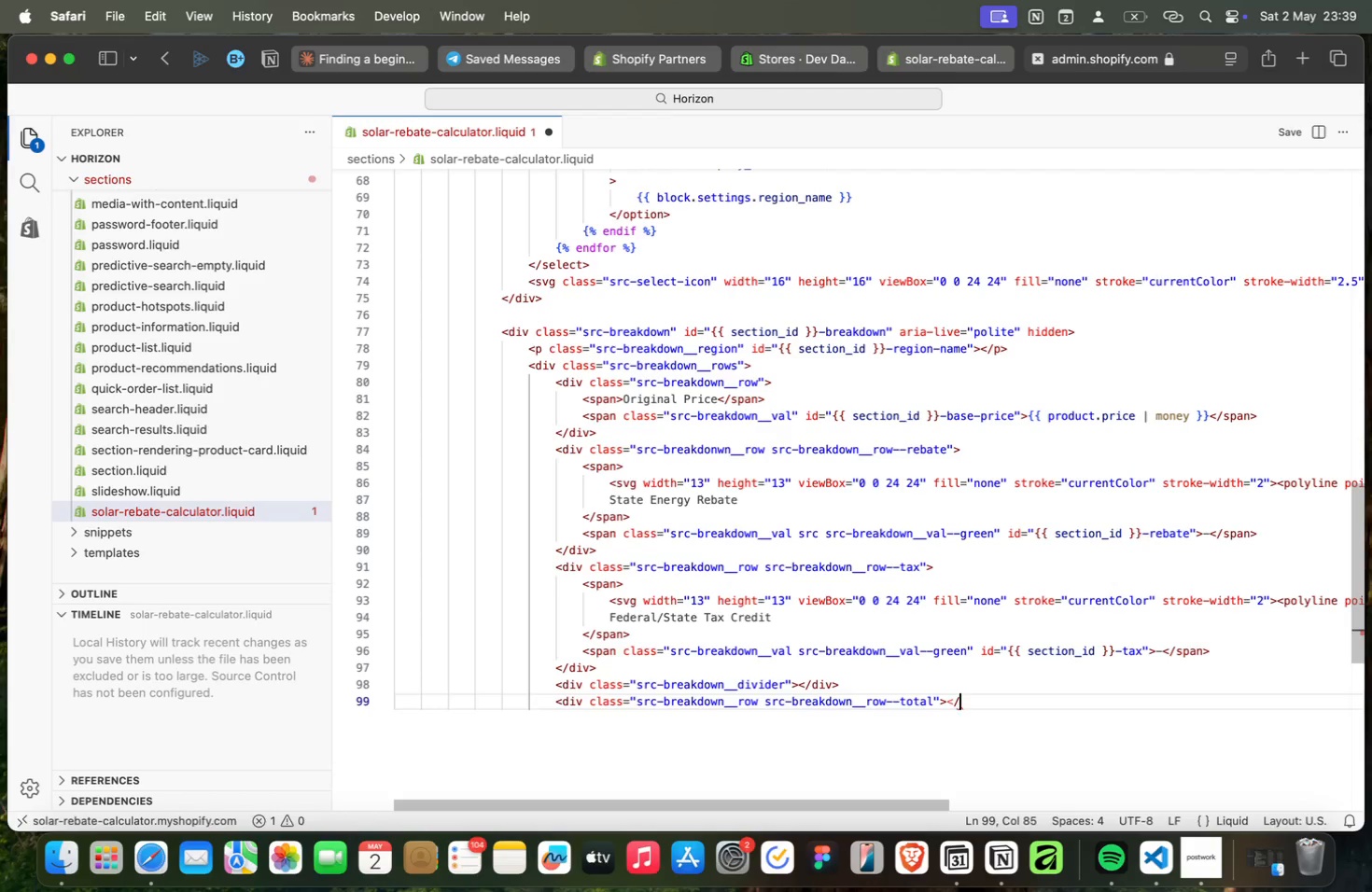 
key(Backspace)
 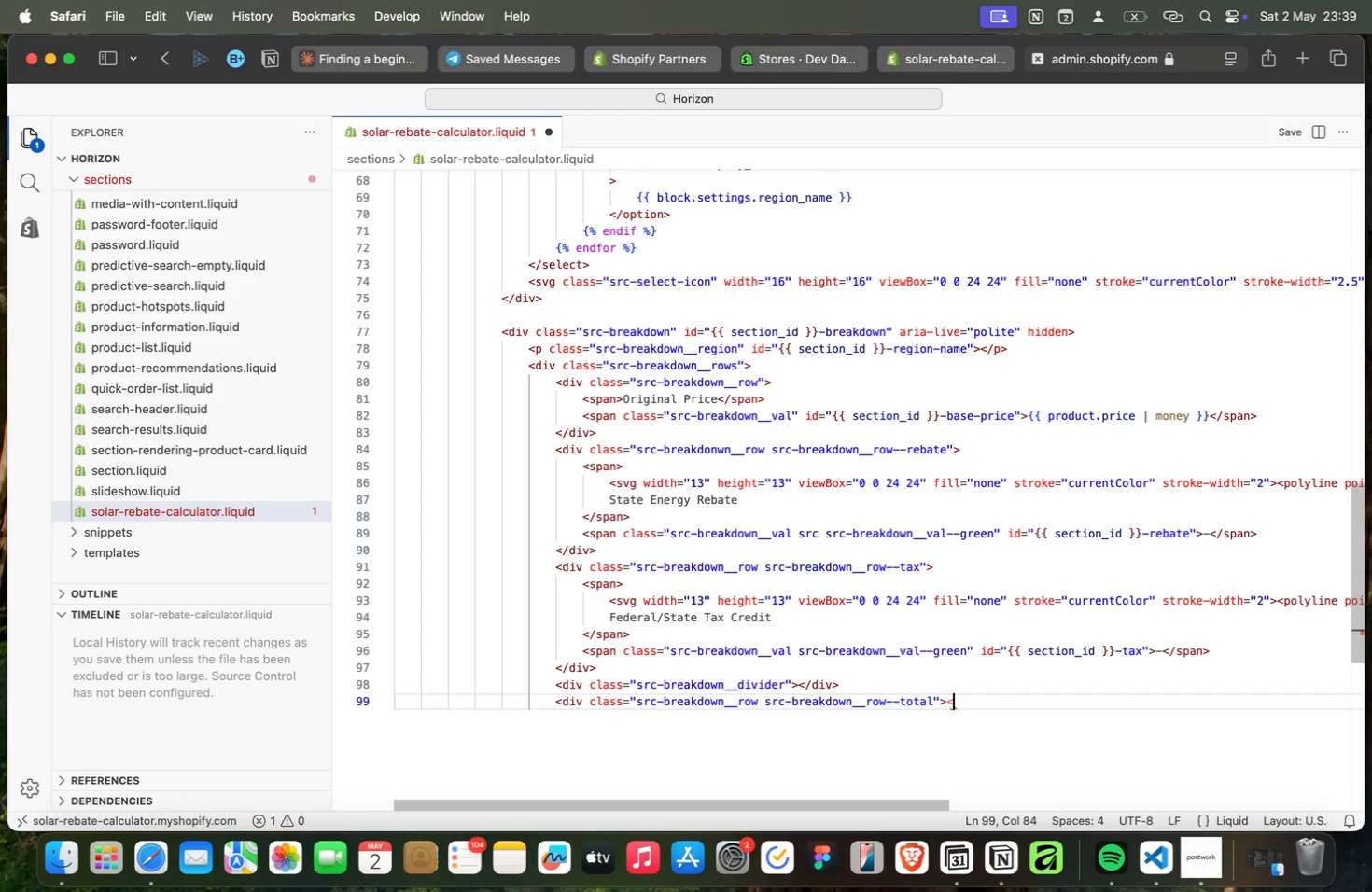 
key(Backspace)
 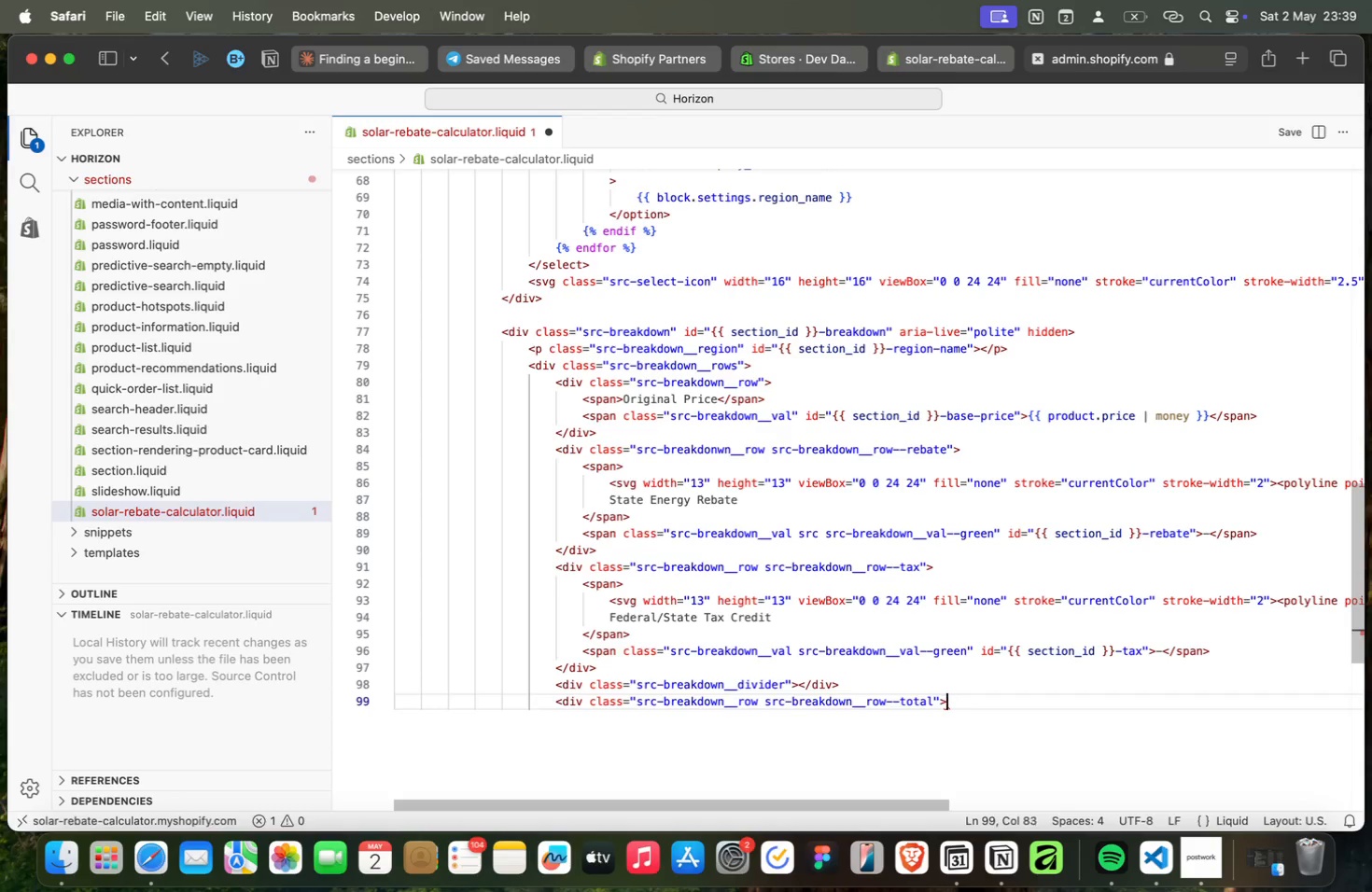 
key(Backspace)
 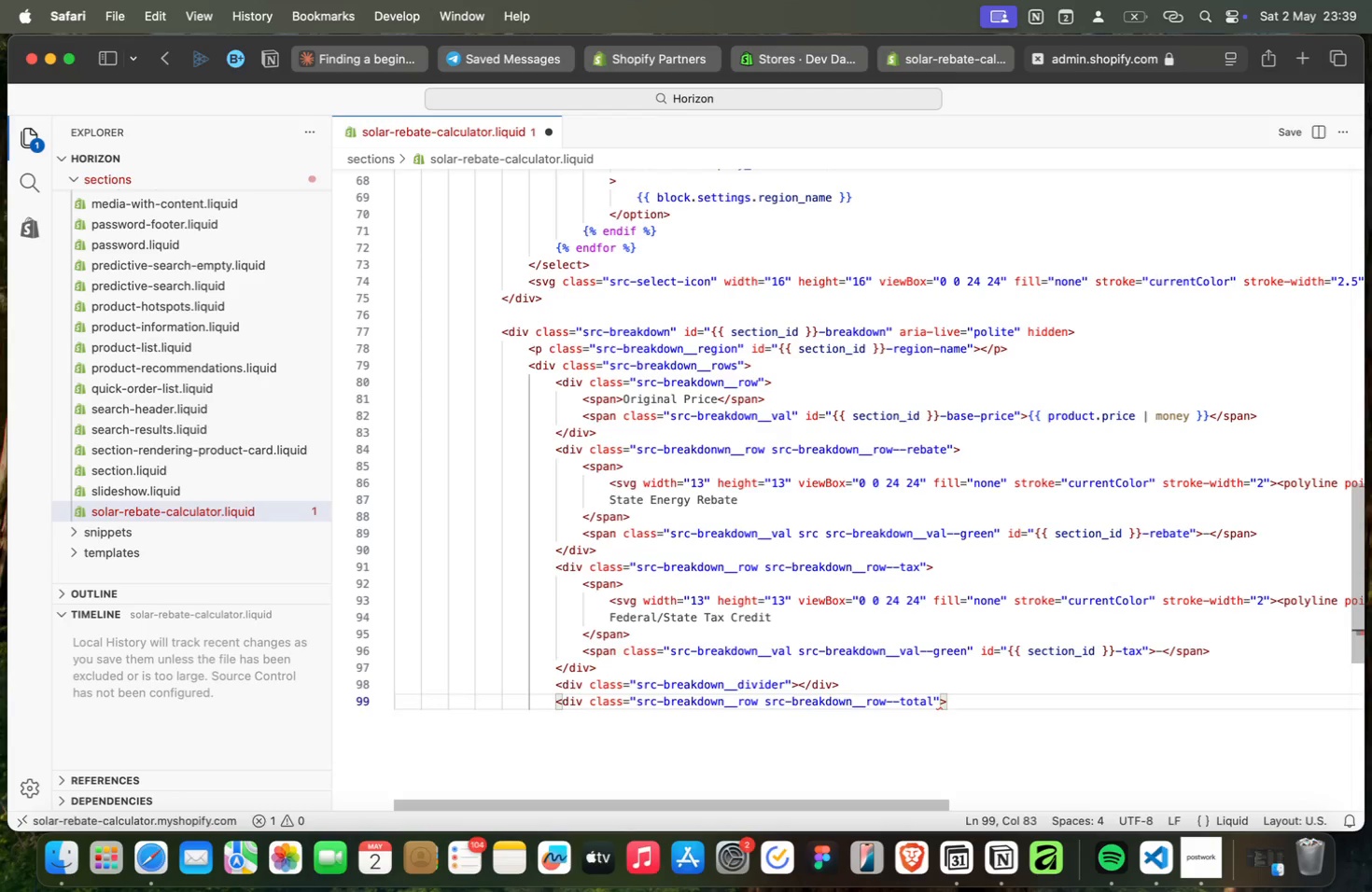 
key(Enter)
 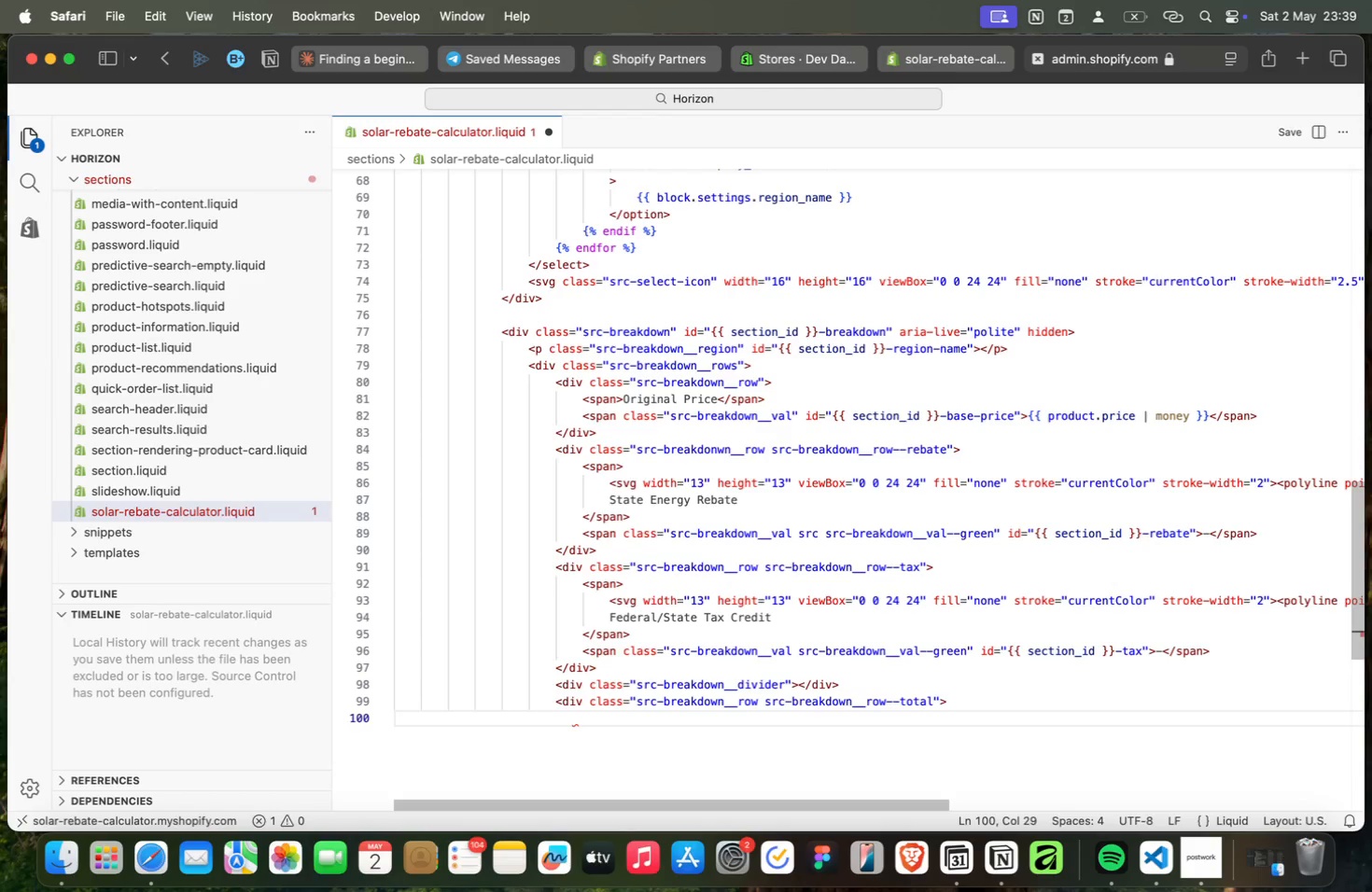 
type(<spa)
 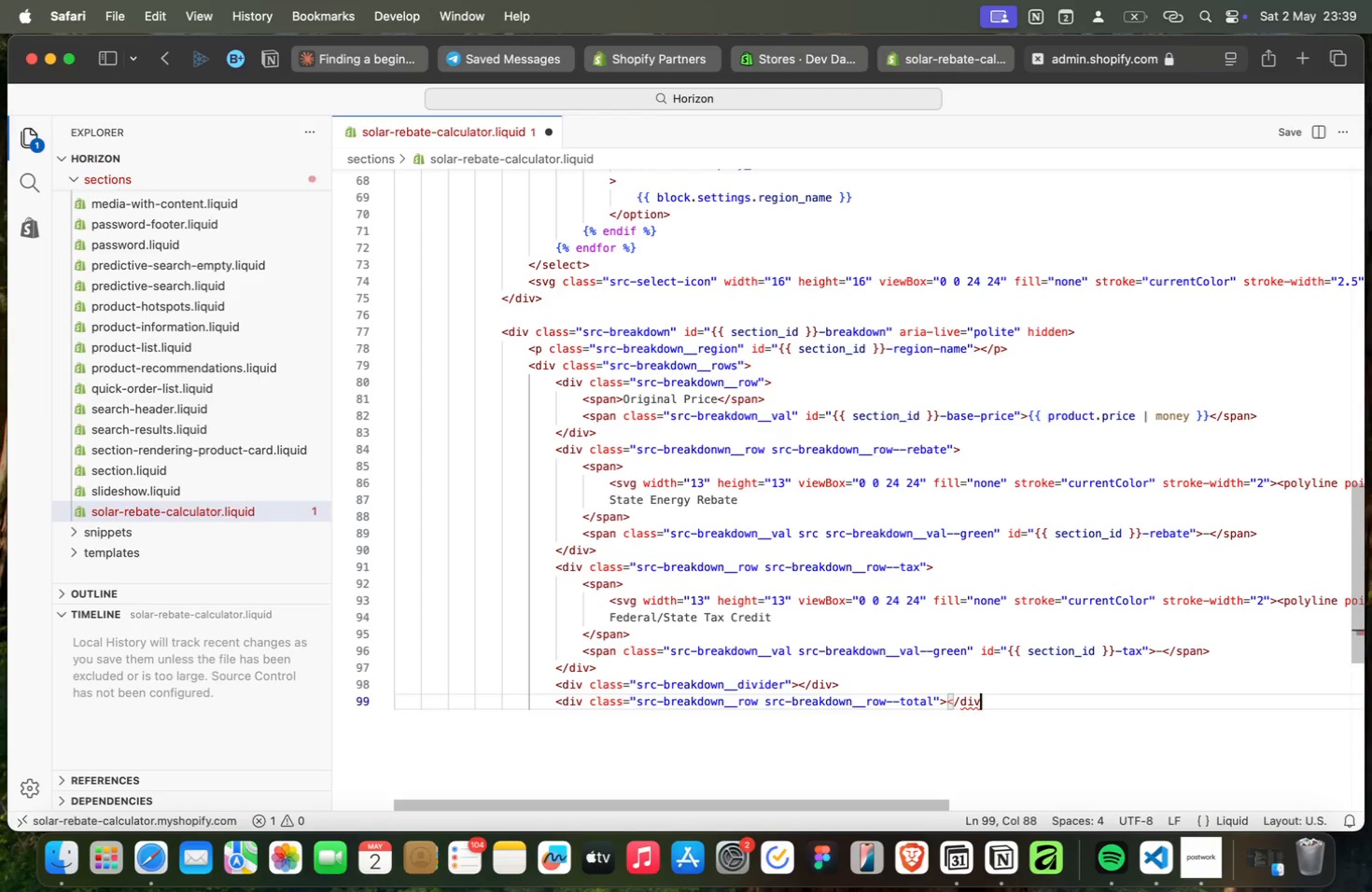 
key(Enter)
 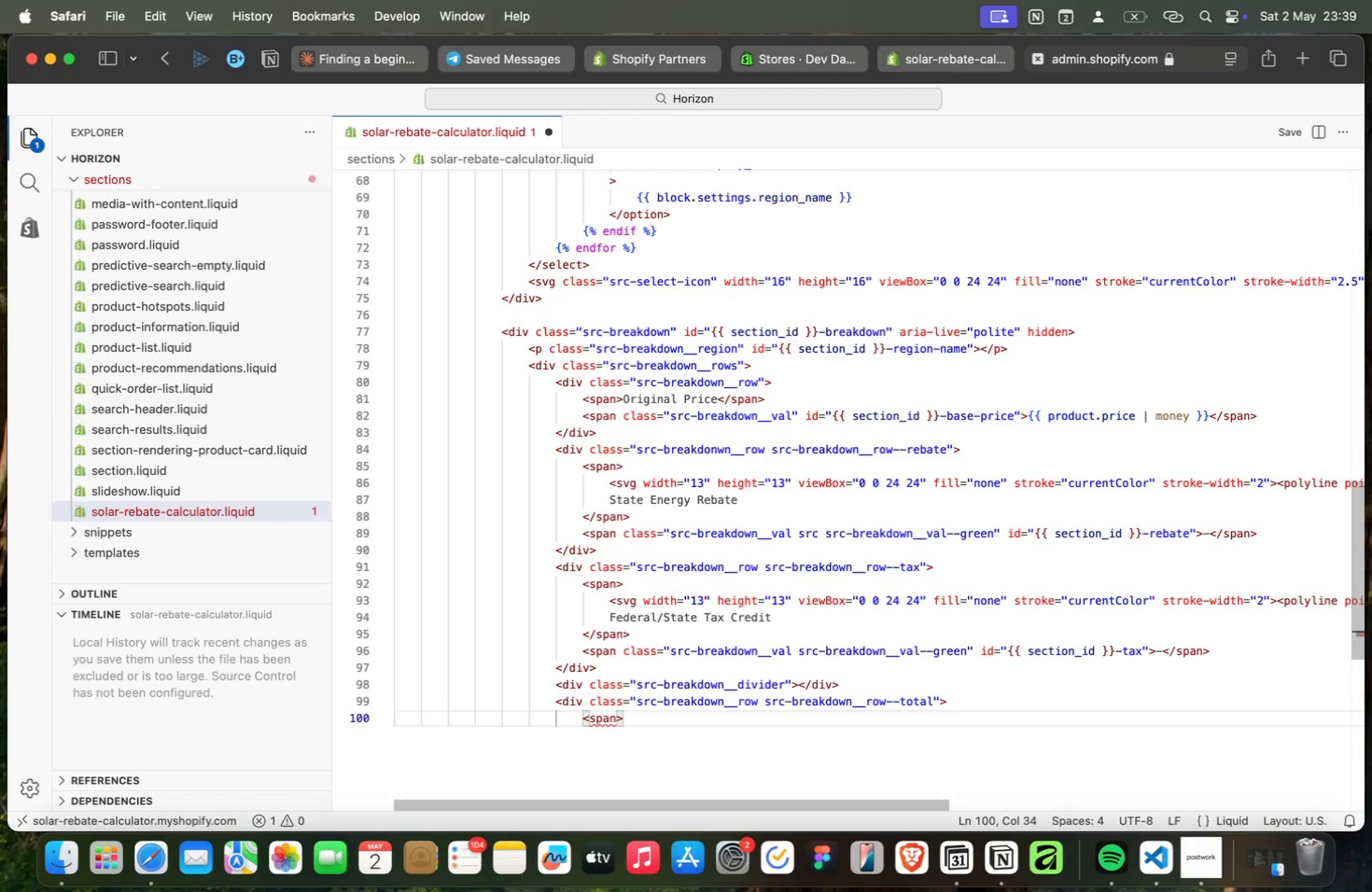 
key(ArrowRight)
 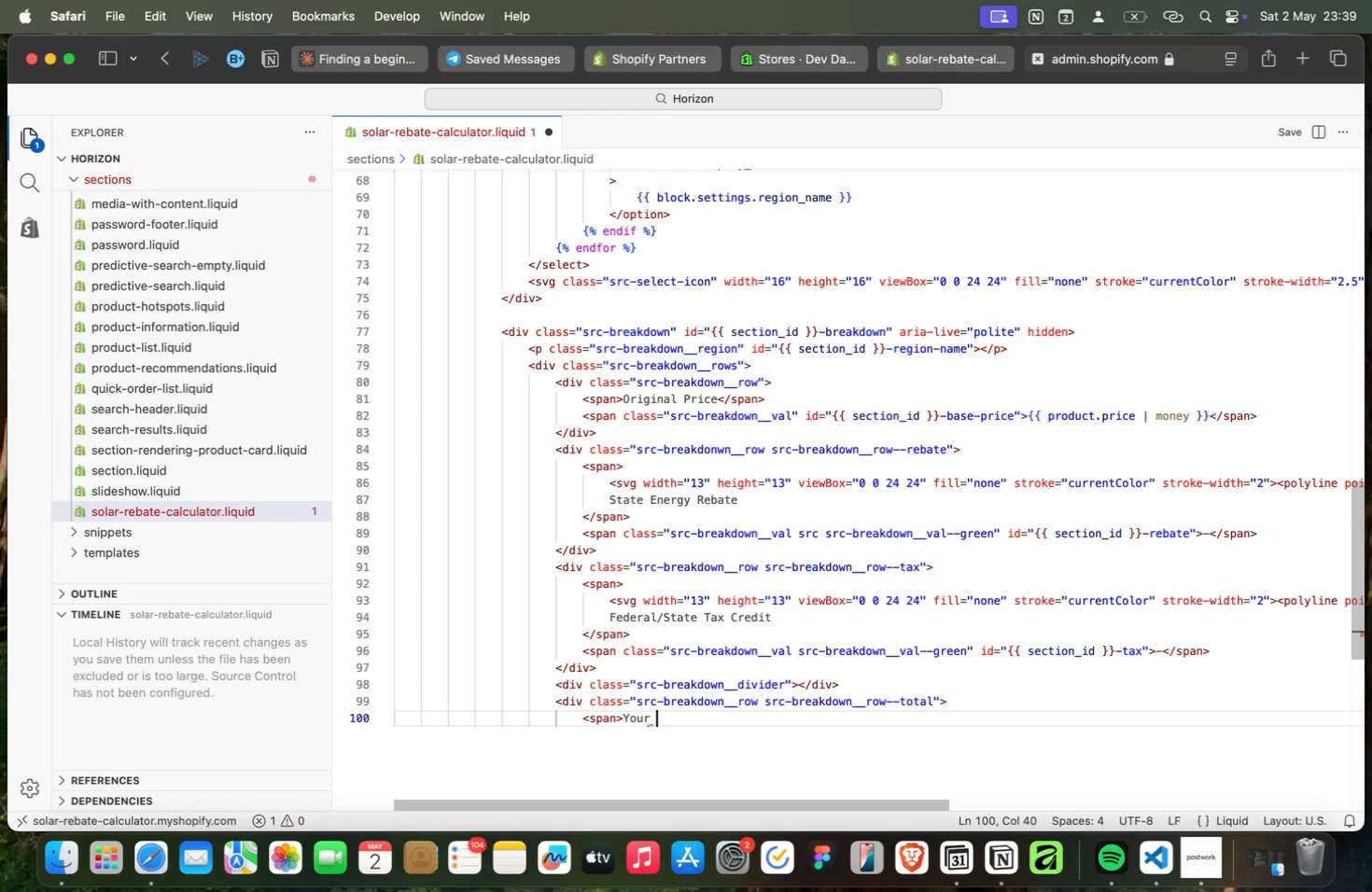 
type(Your Estimated Price<)
 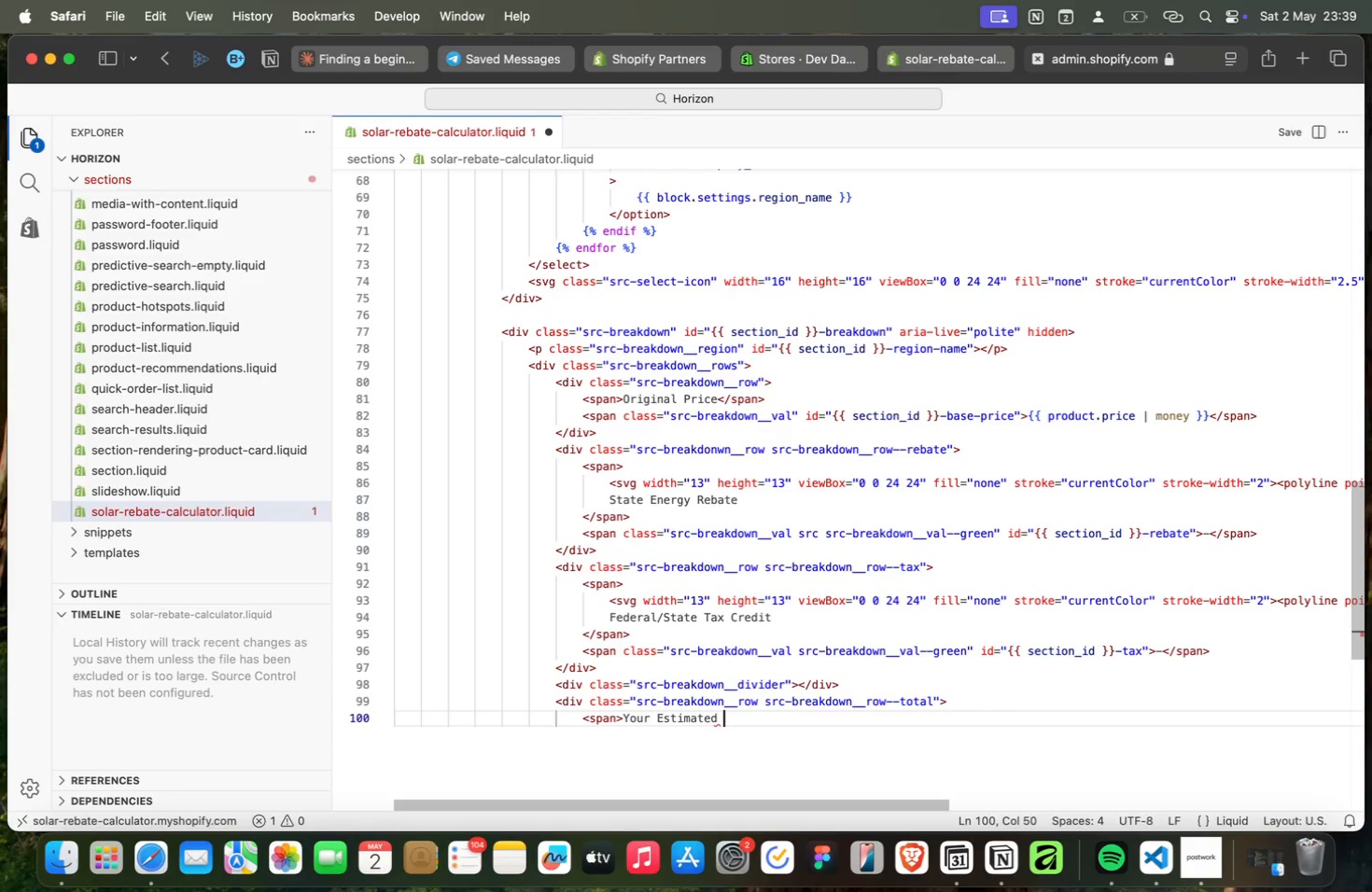 